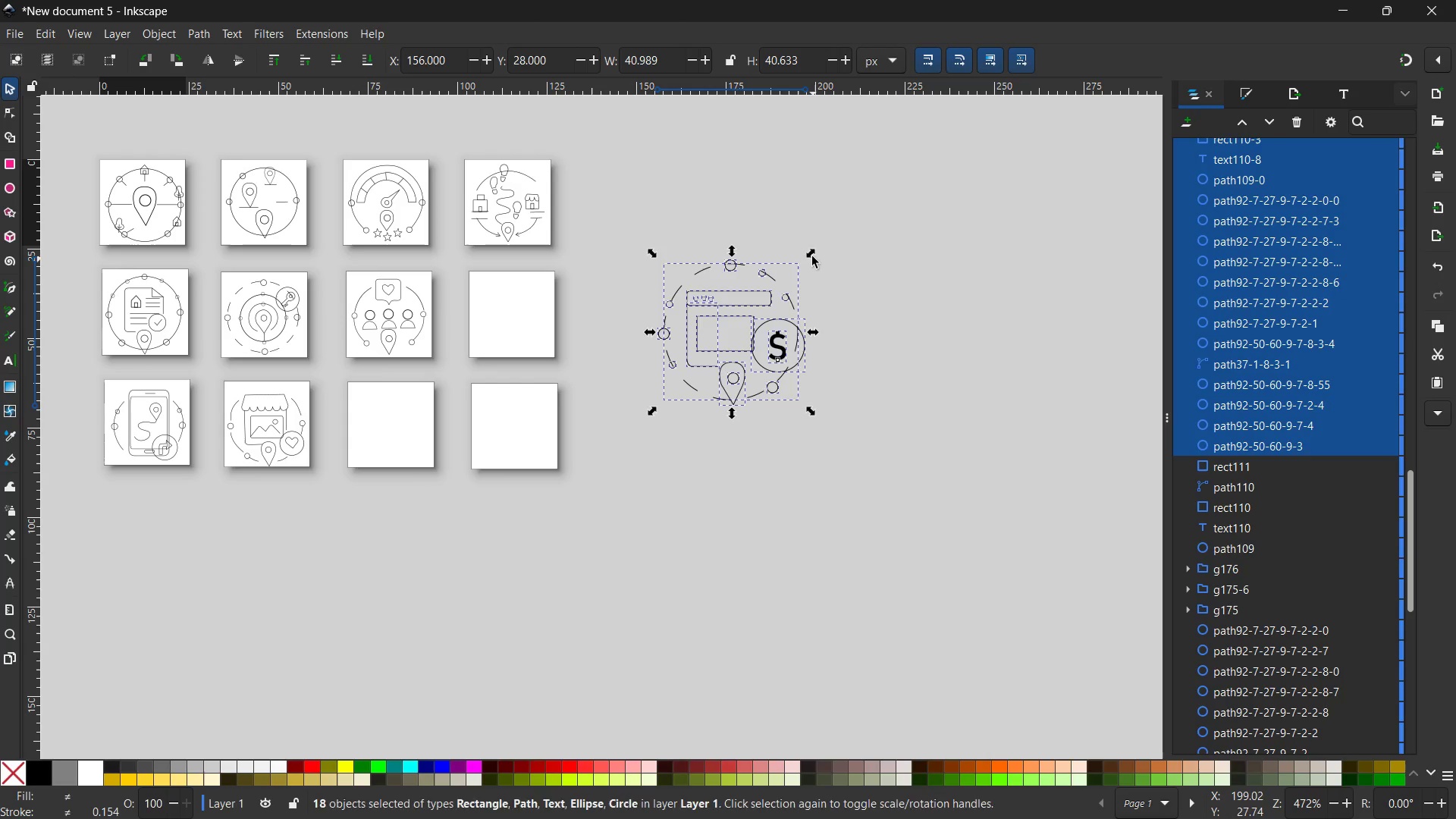 
left_click_drag(start_coordinate=[811, 255], to_coordinate=[749, 322])
 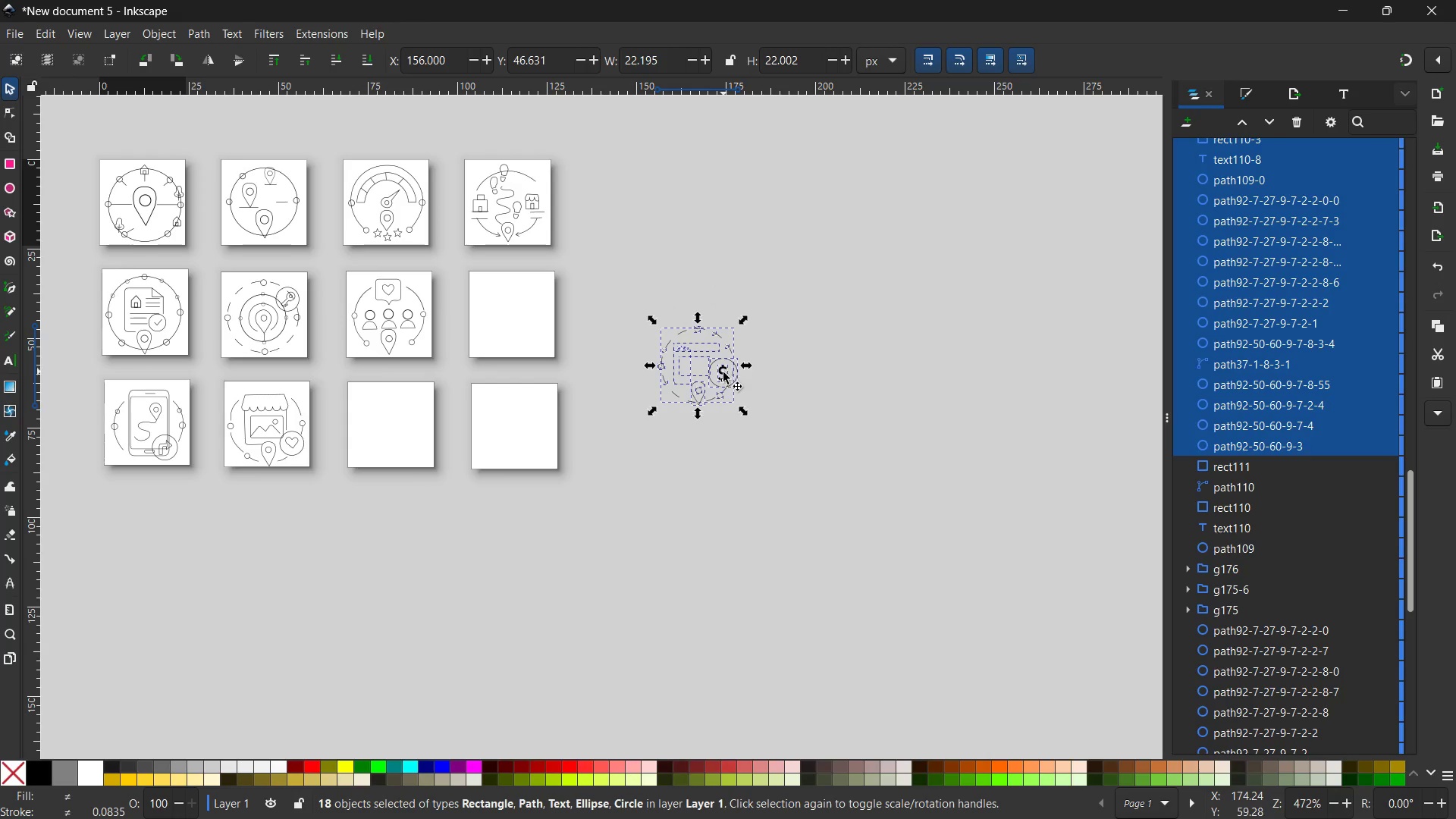 
left_click_drag(start_coordinate=[723, 376], to_coordinate=[528, 321])
 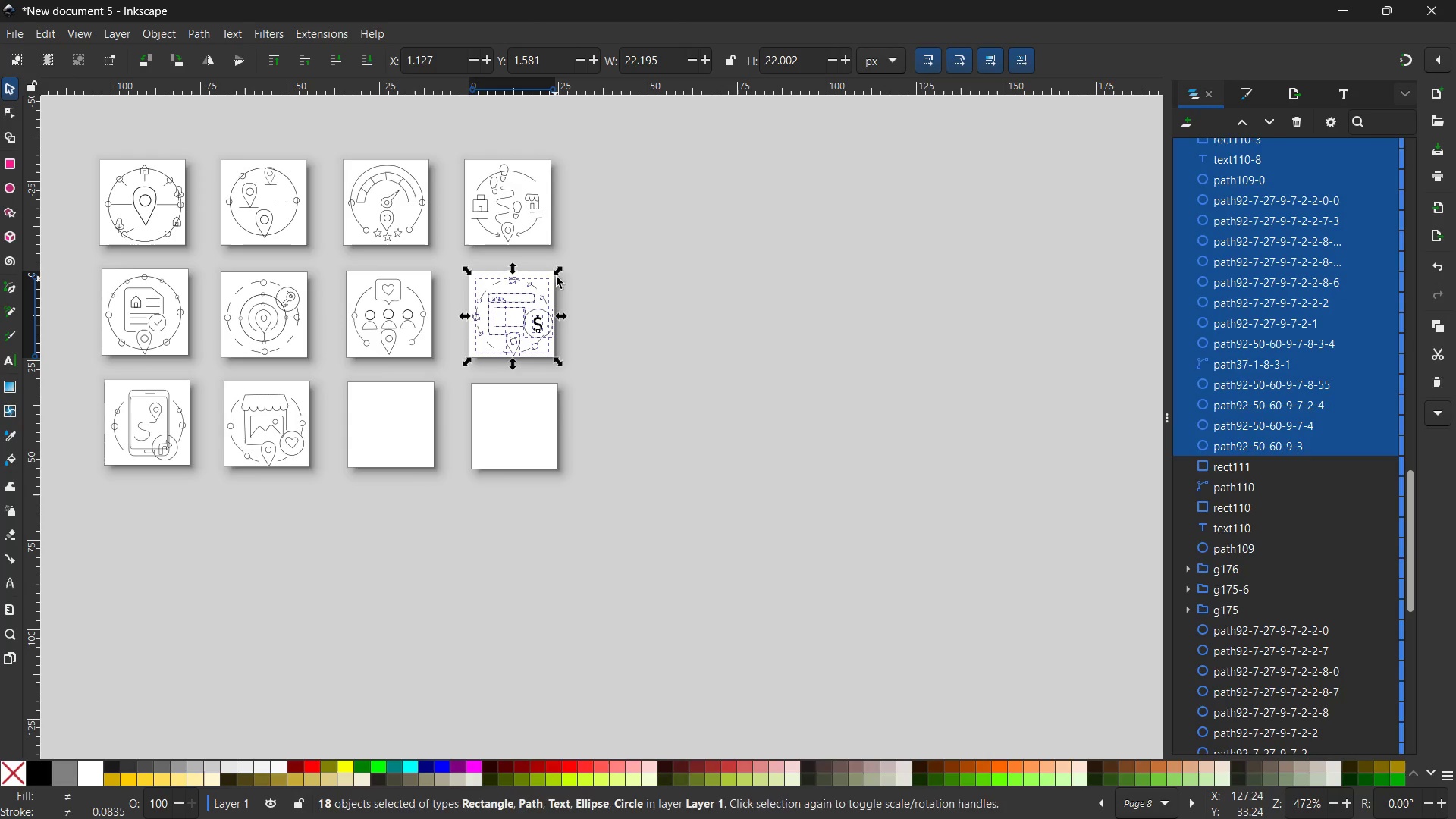 
hold_key(key=ControlLeft, duration=1.51)
 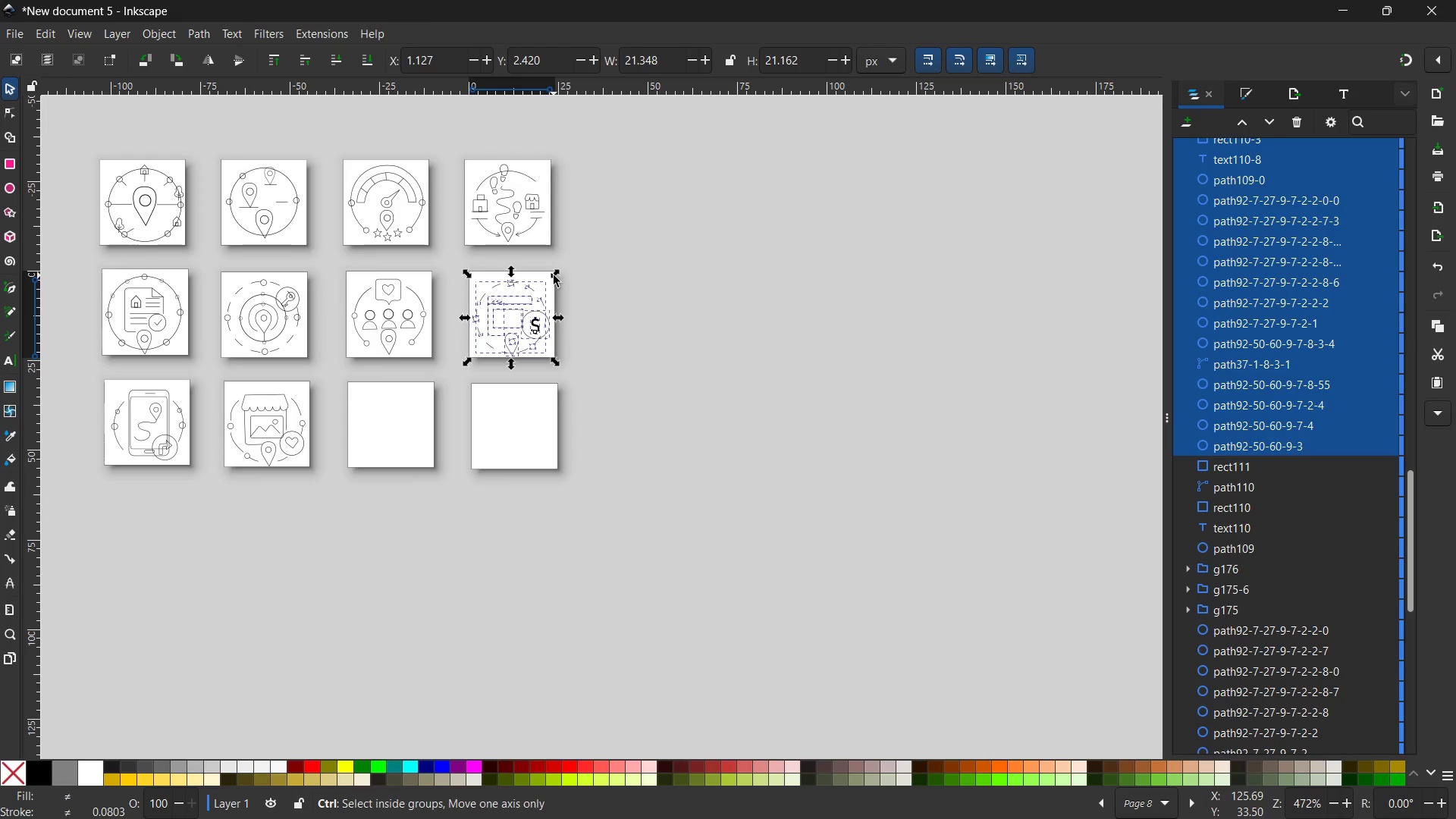 
key(Control+G)
 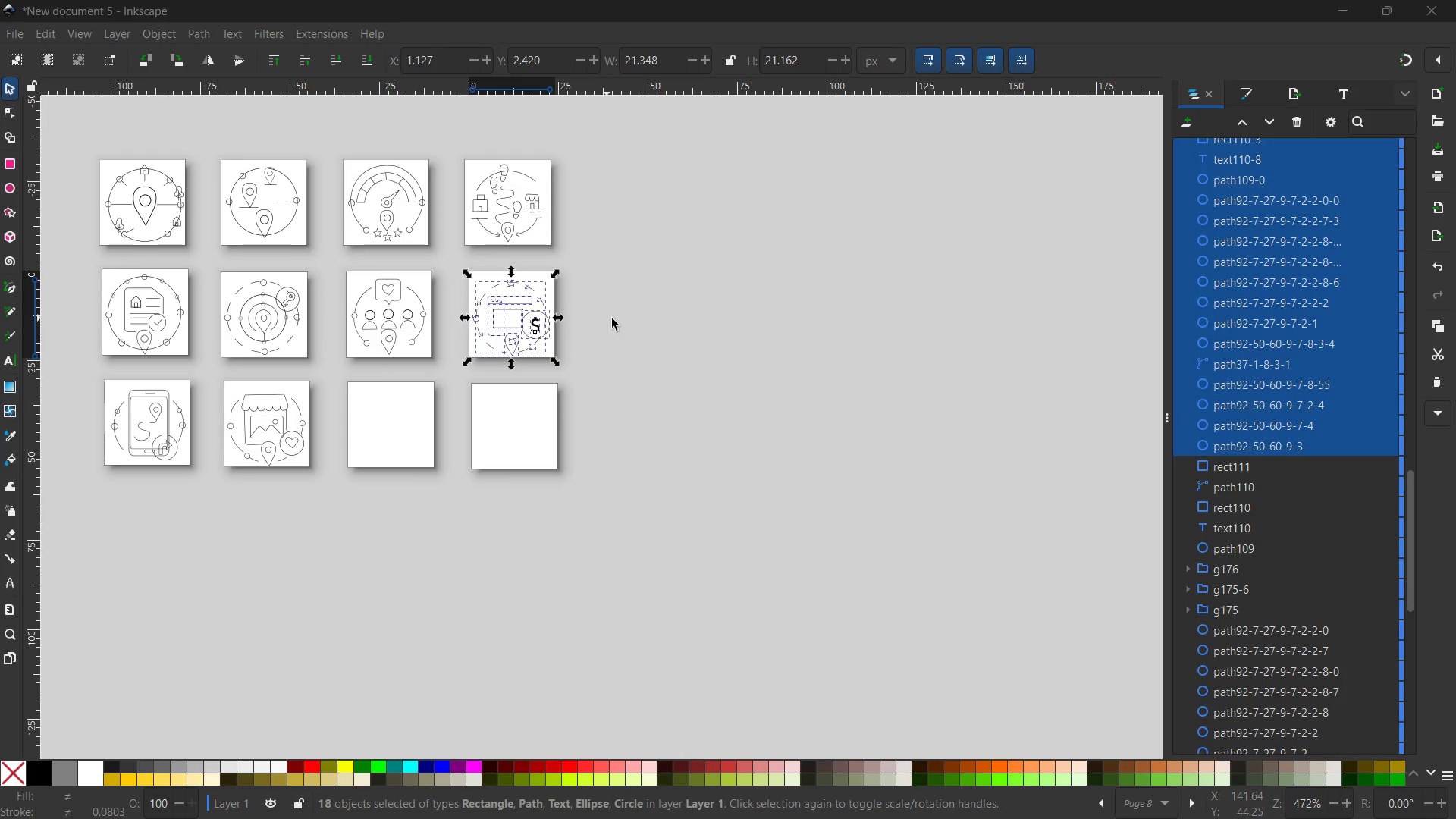 
left_click([677, 321])
 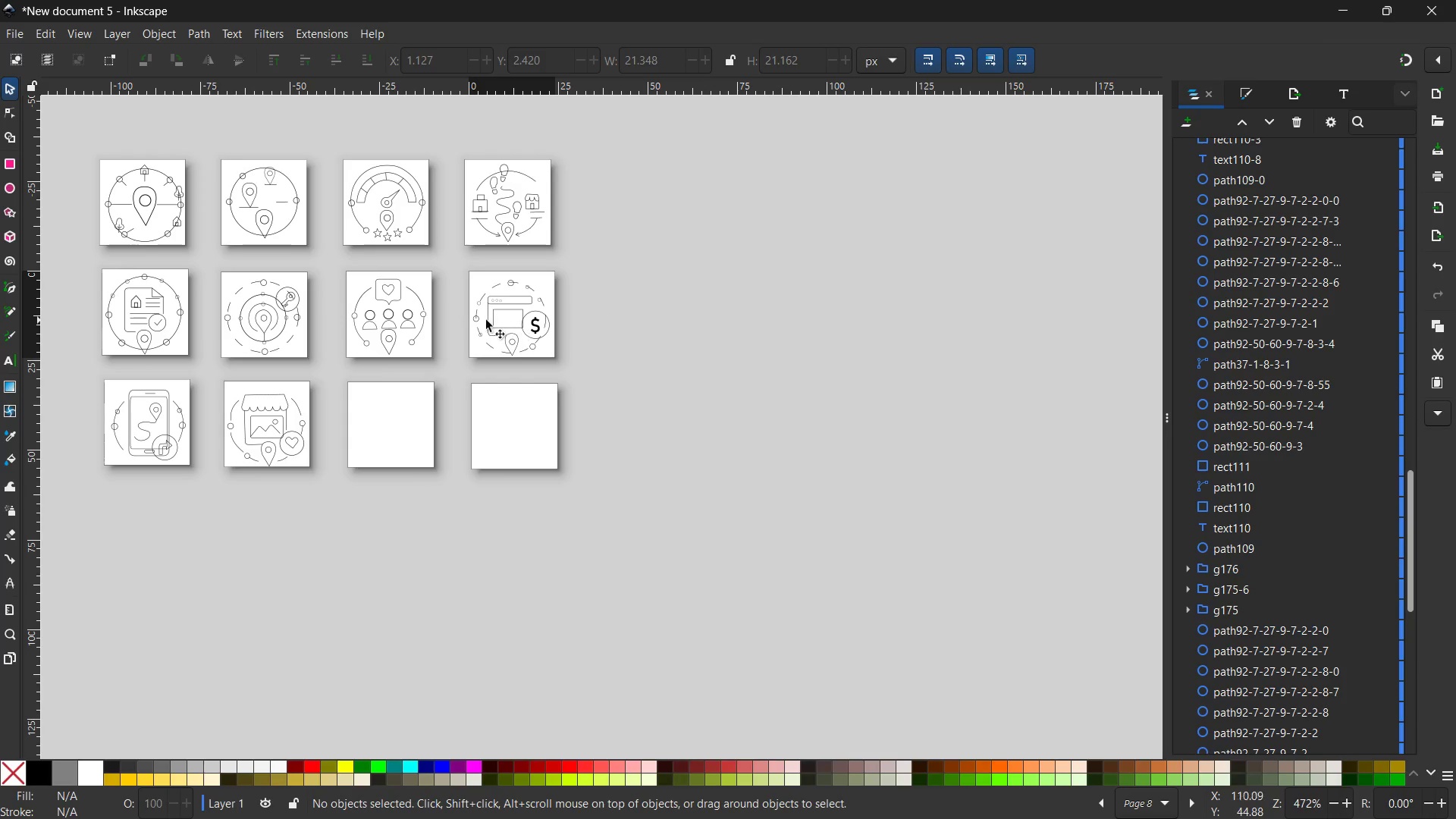 
left_click([504, 318])
 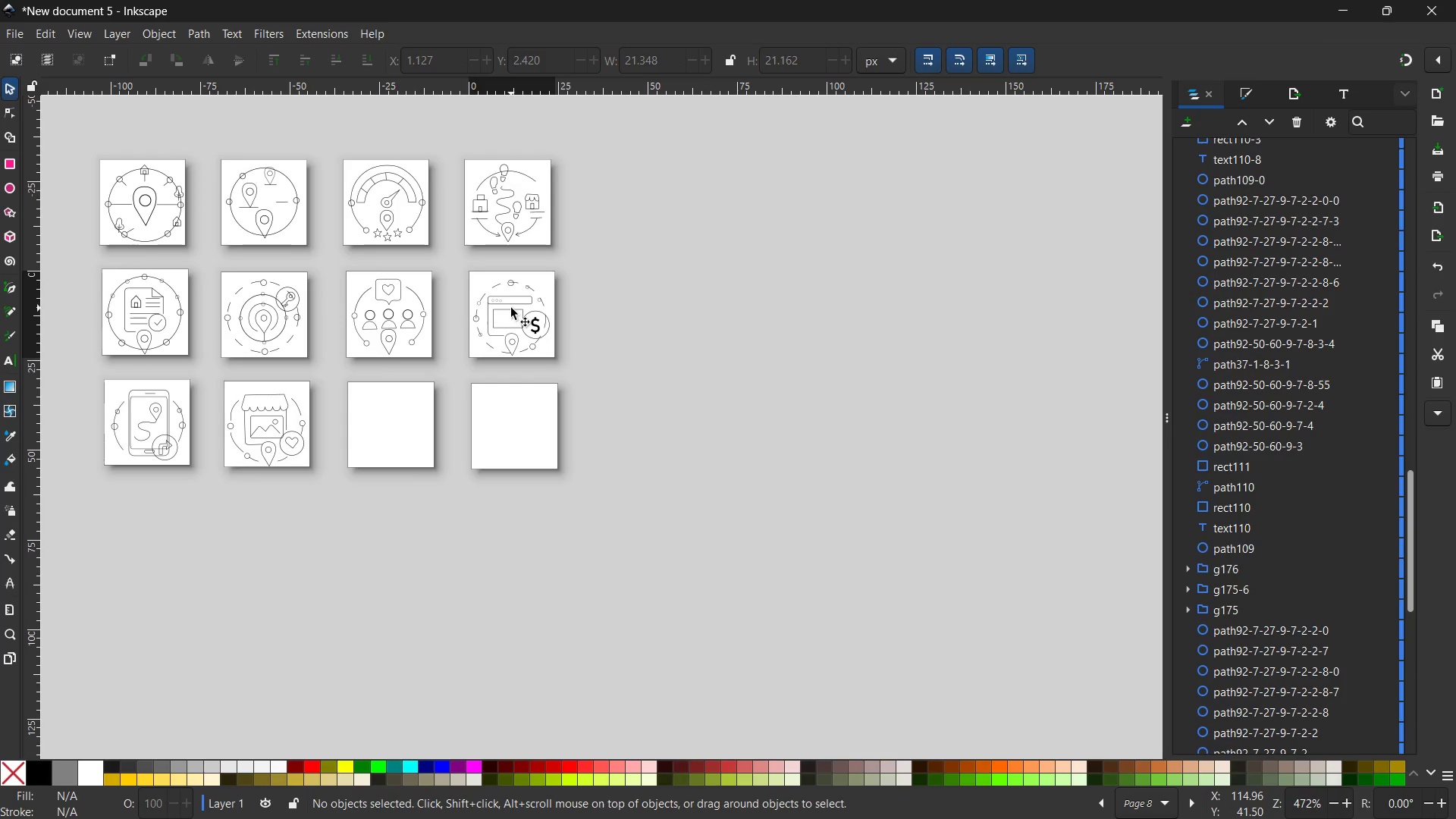 
double_click([511, 308])
 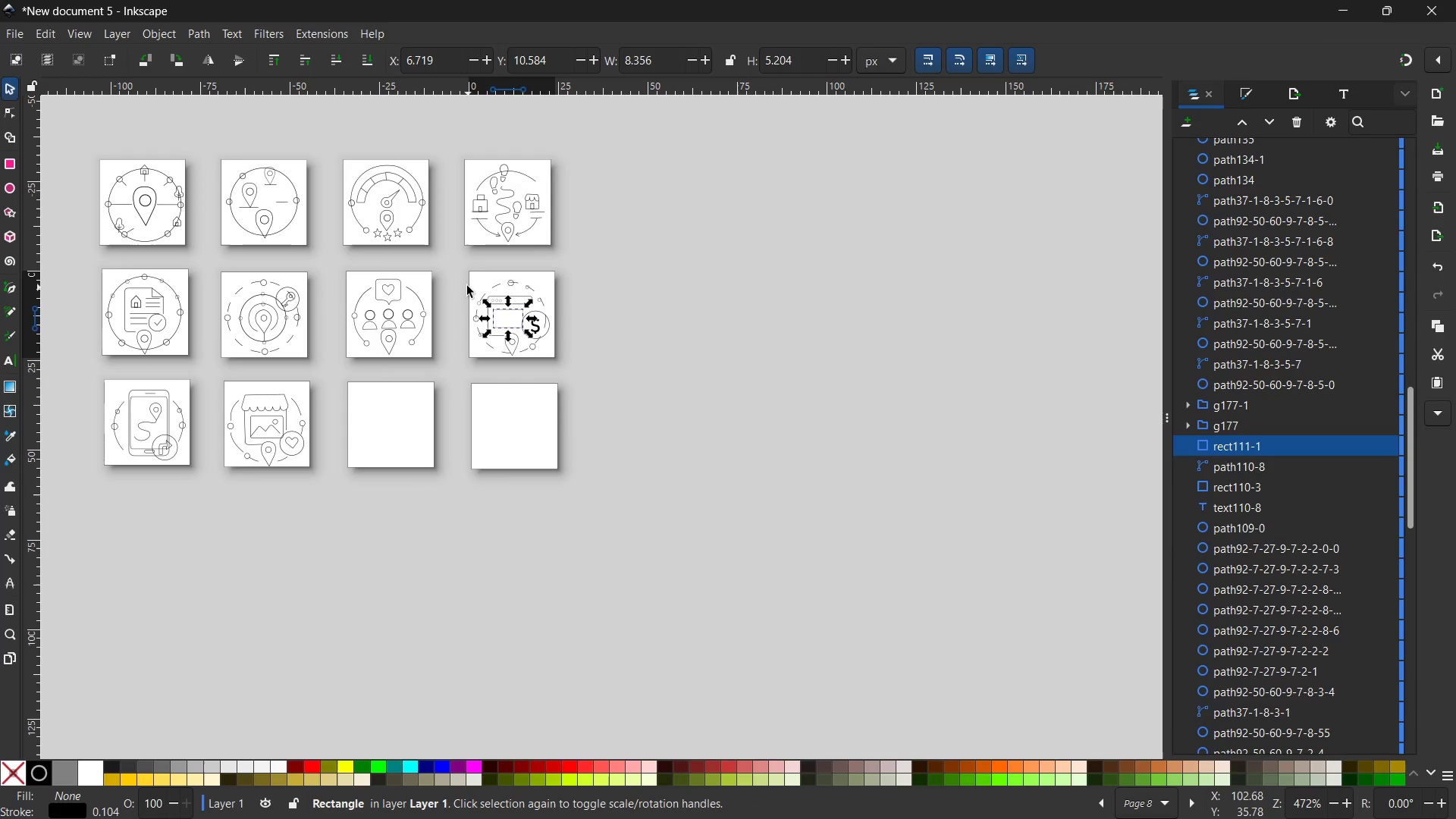 
left_click_drag(start_coordinate=[470, 274], to_coordinate=[593, 385])
 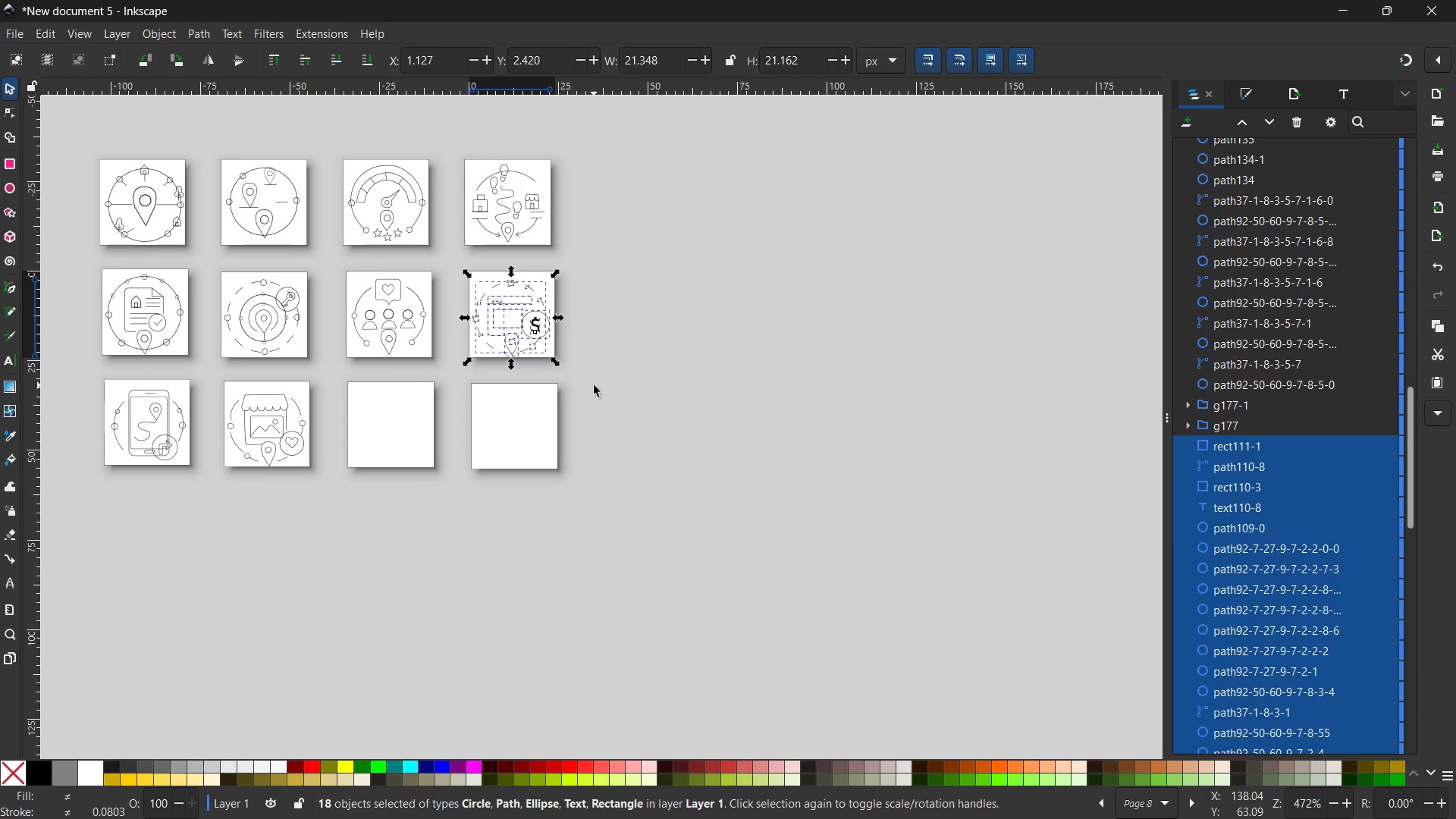 
key(Control+G)
 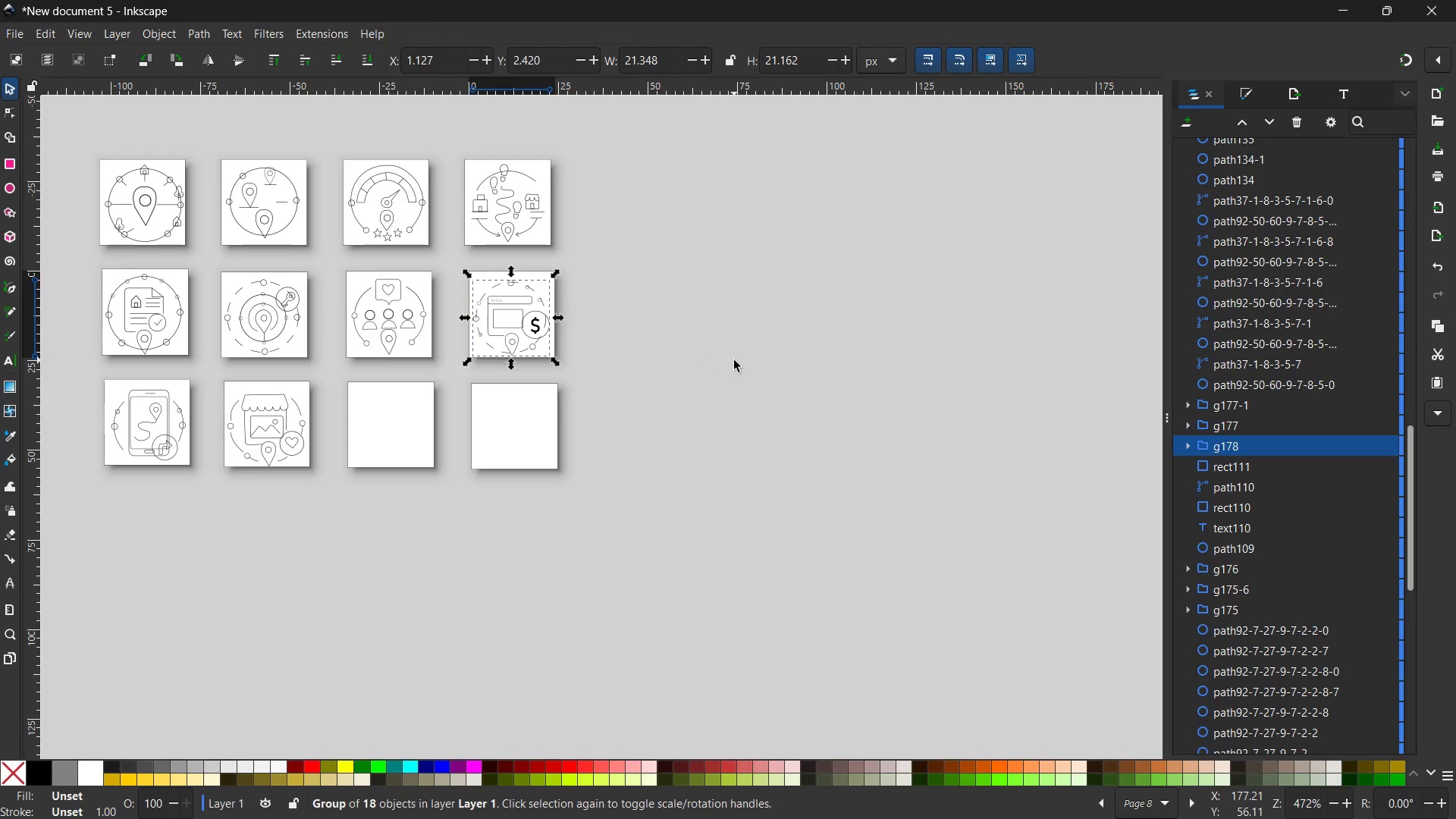 
scroll: coordinate [734, 360], scroll_direction: up, amount: 15.0
 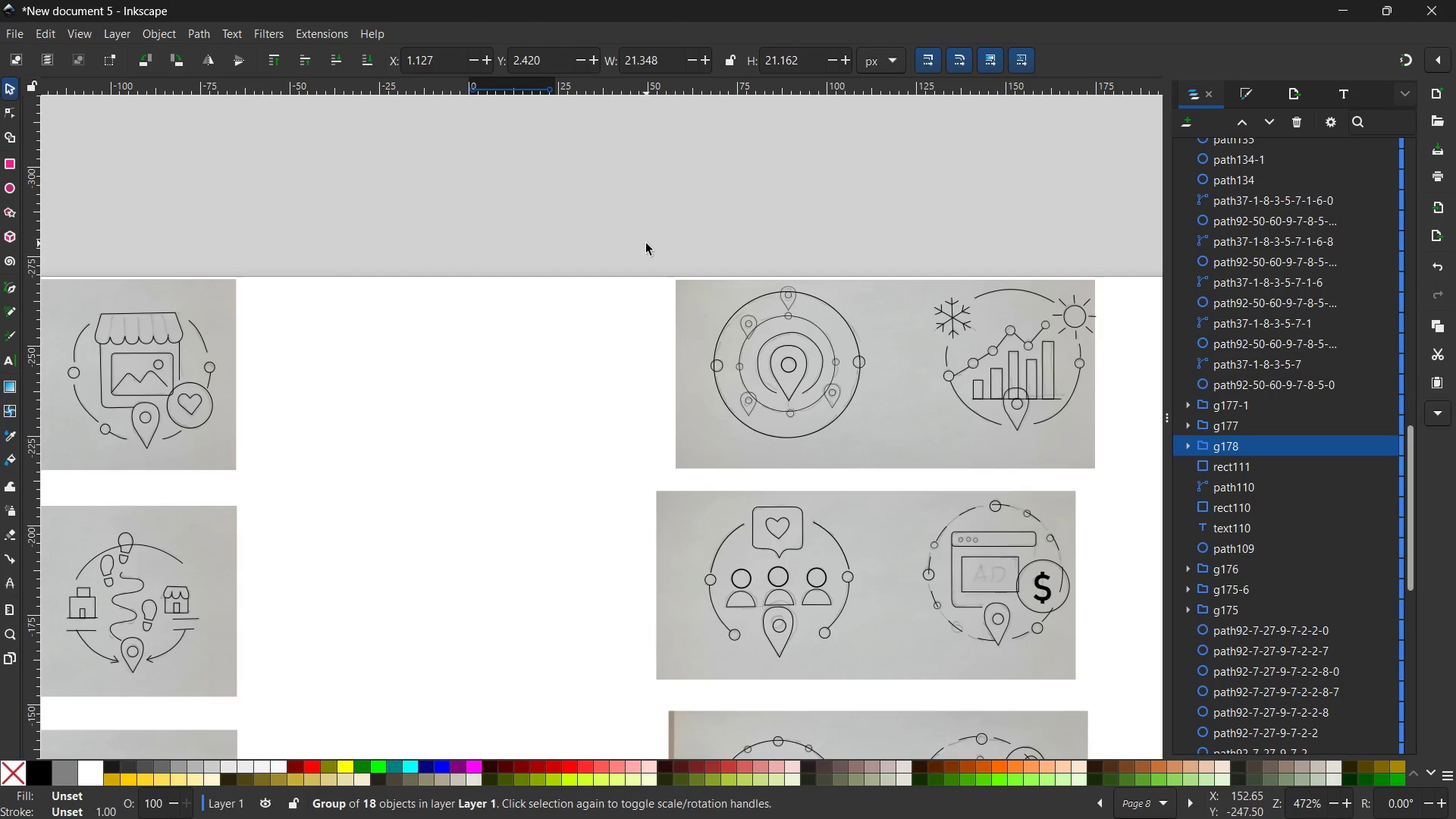 
left_click_drag(start_coordinate=[646, 243], to_coordinate=[902, 482])
 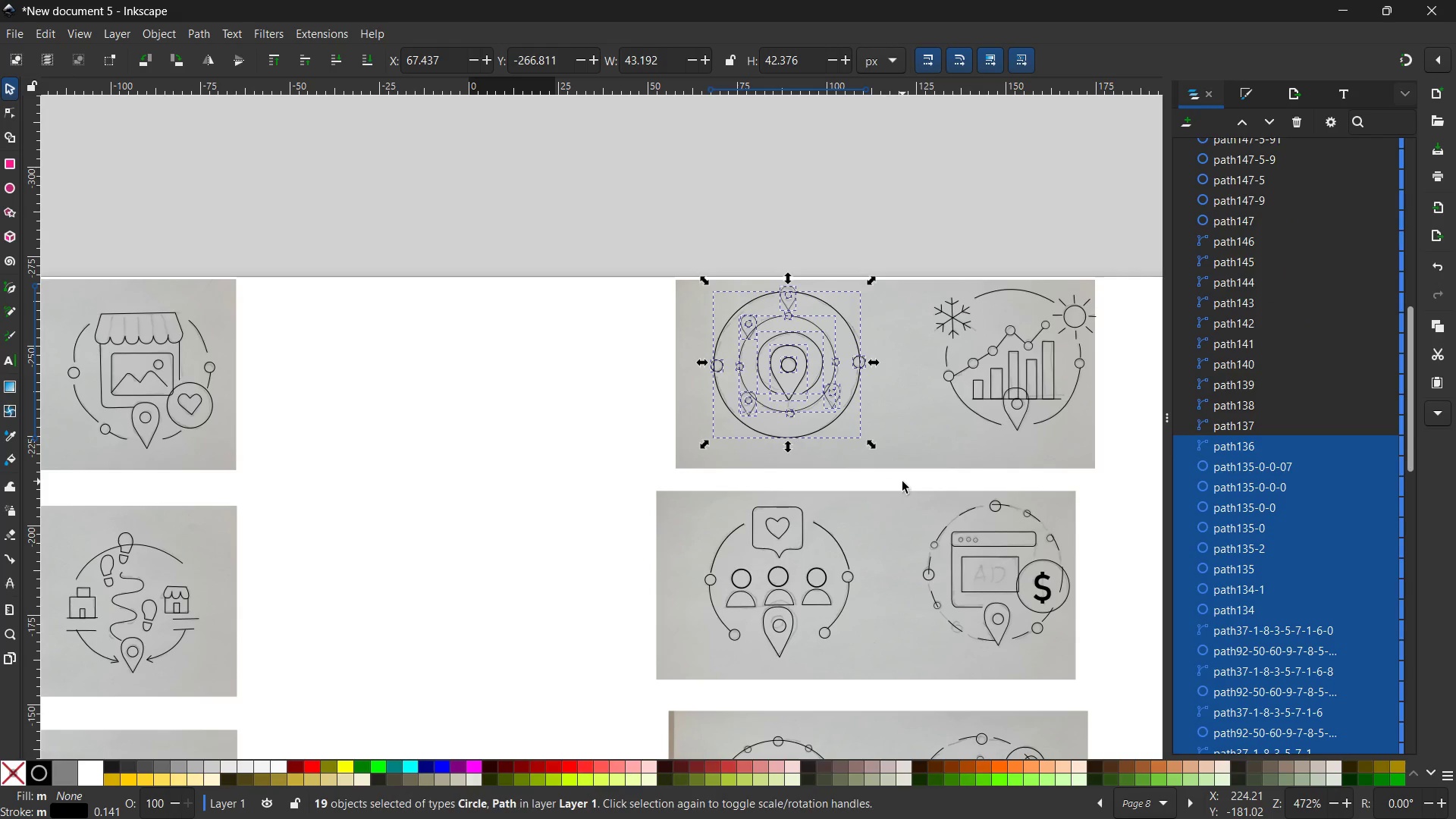 
key(Control+G)
 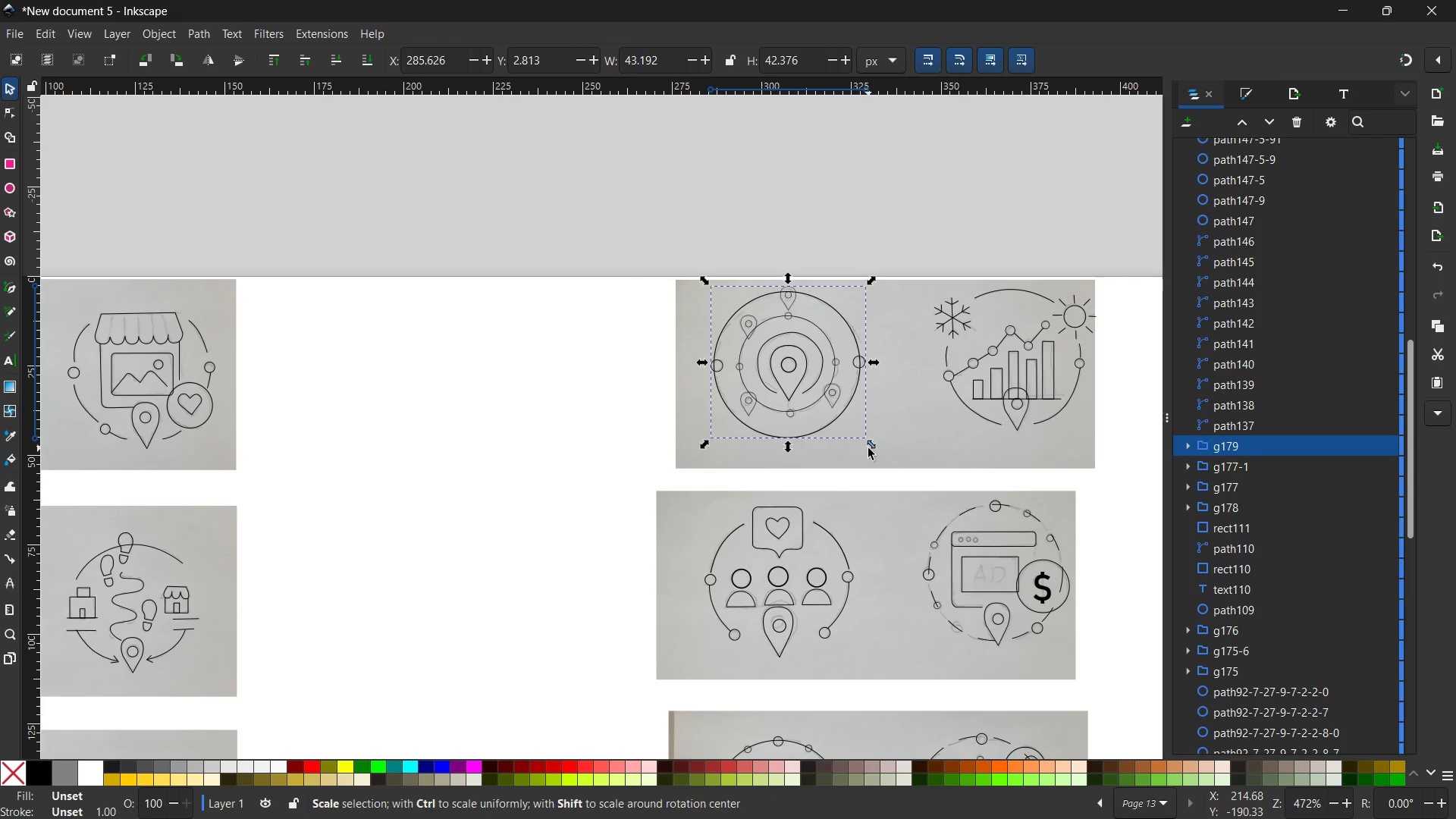 
scroll: coordinate [867, 447], scroll_direction: down, amount: 14.0
 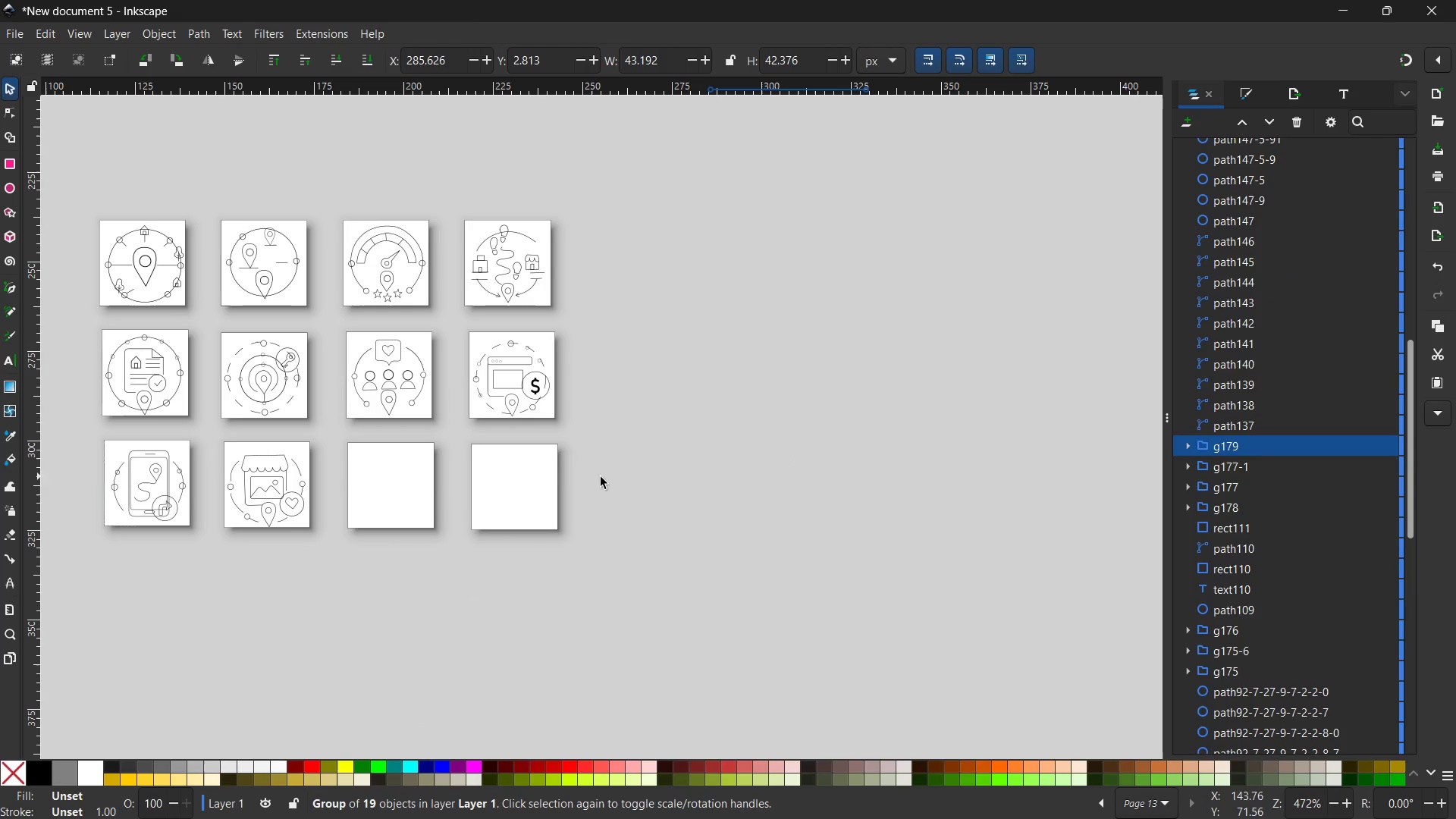 
key(Control+V)
 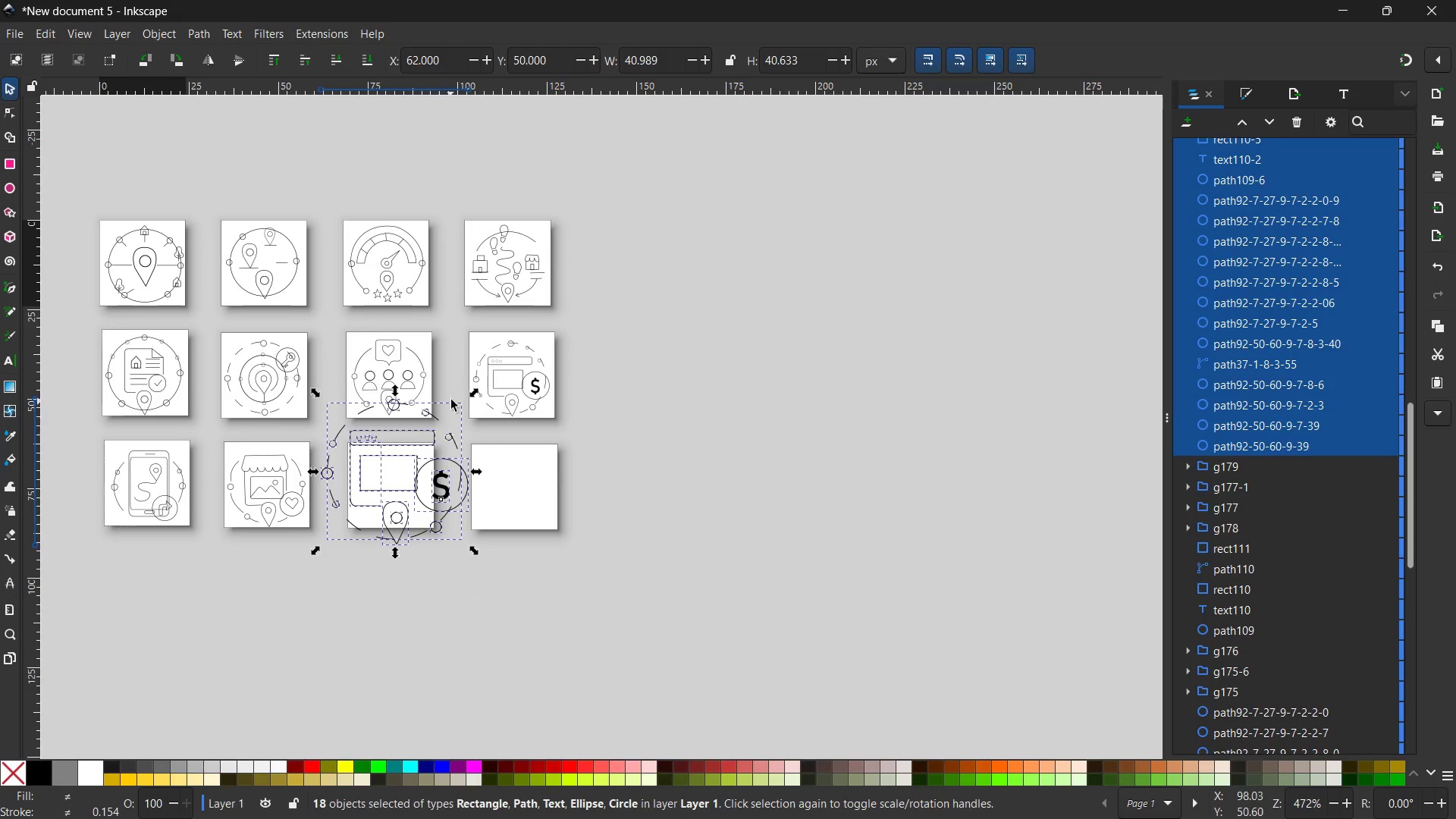 
hold_key(key=ControlLeft, duration=1.66)
left_click_drag(start_coordinate=[472, 397], to_coordinate=[433, 464])
 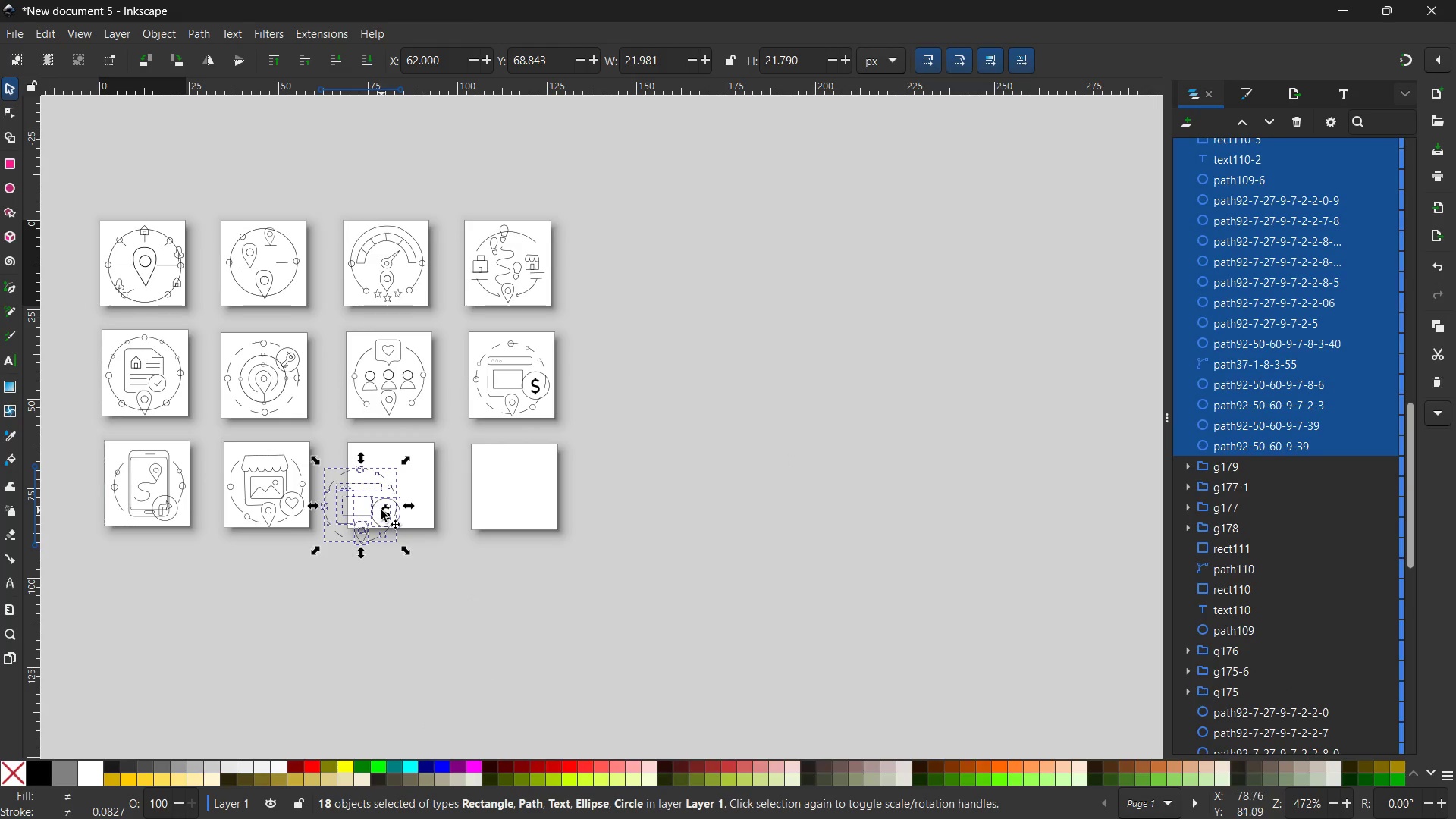 
left_click_drag(start_coordinate=[381, 510], to_coordinate=[404, 487])
 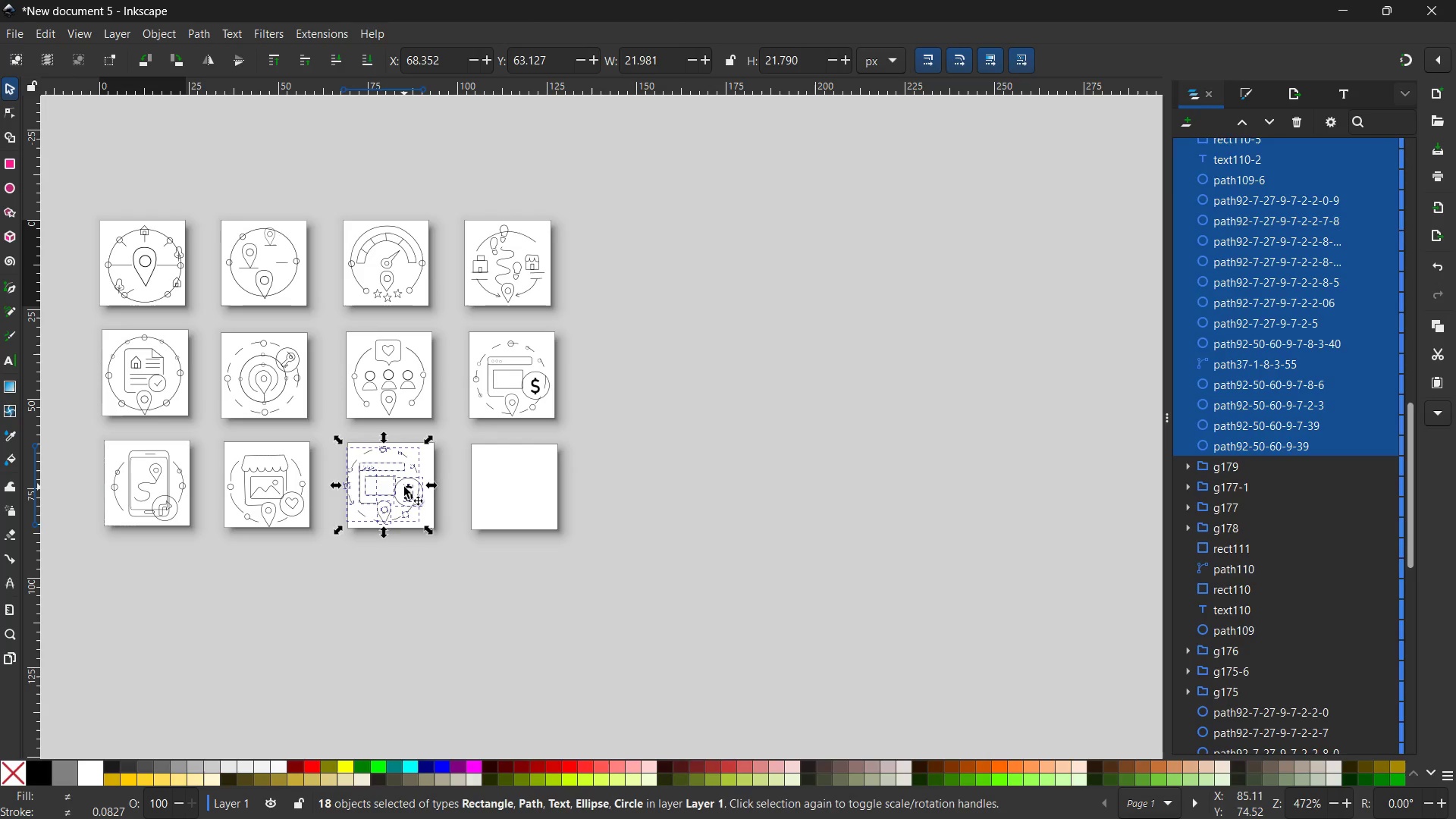 
key(Backspace)
 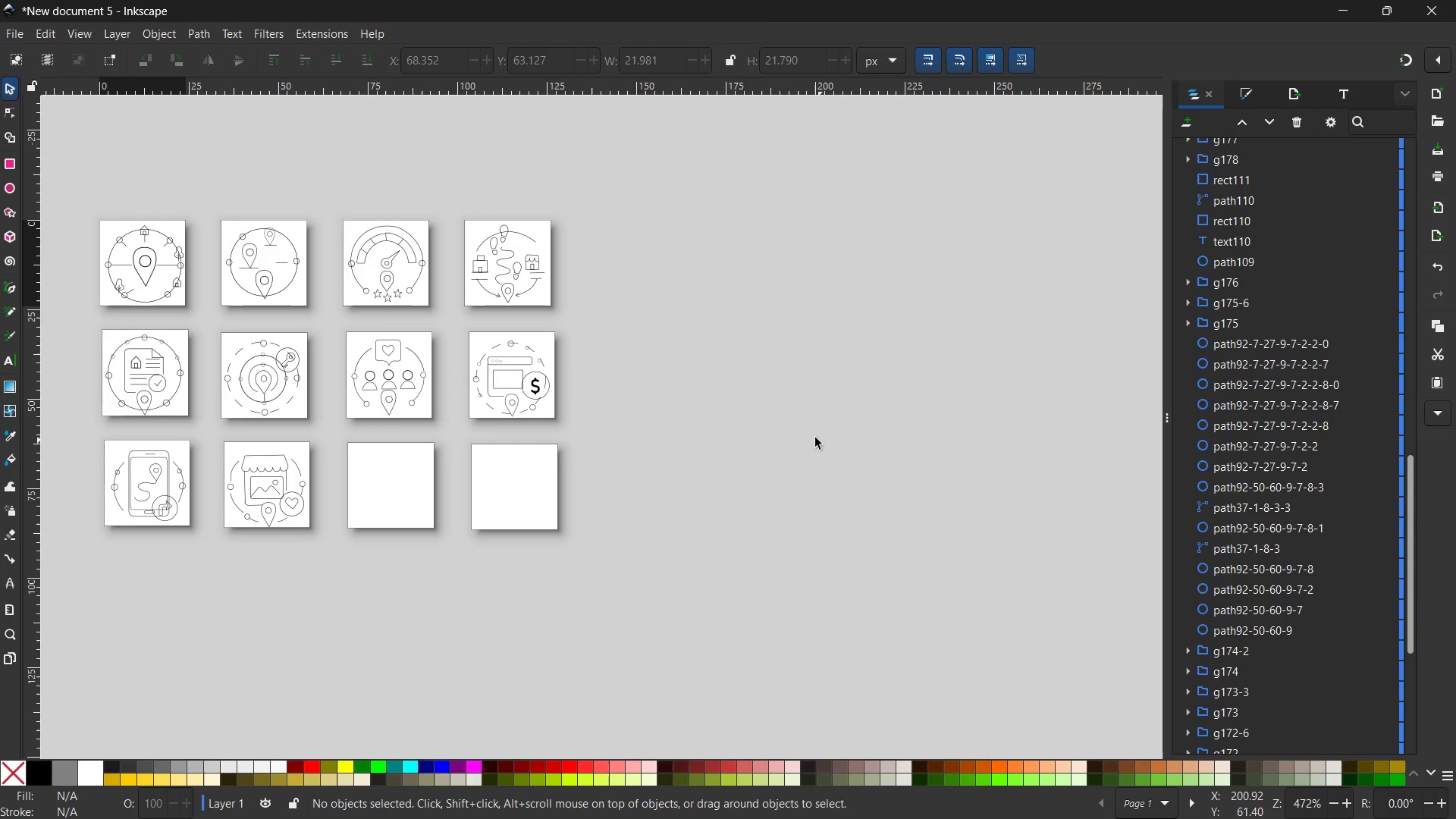 
scroll: coordinate [804, 432], scroll_direction: up, amount: 8.0
 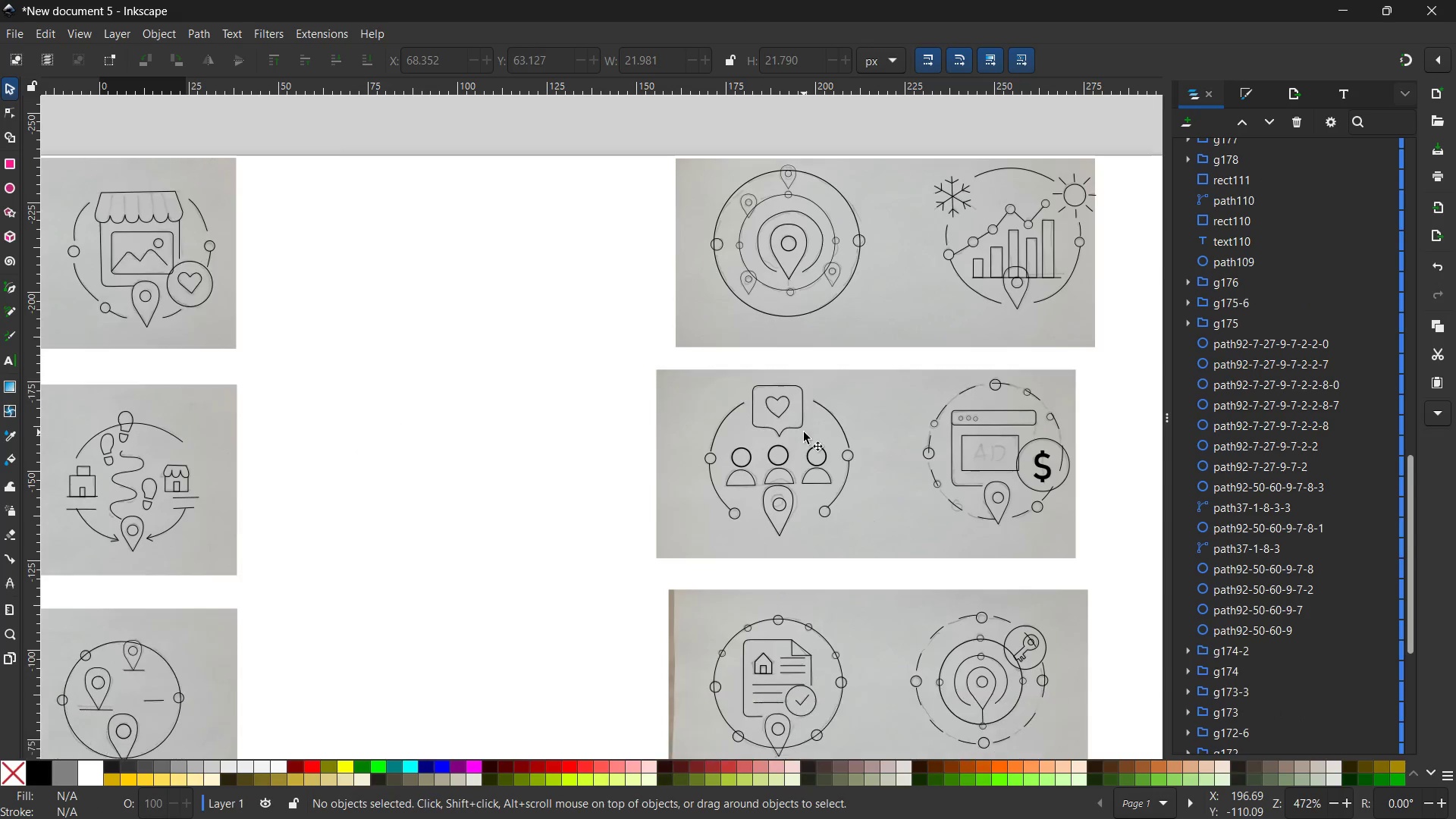 
scroll: coordinate [804, 432], scroll_direction: none, amount: 0.0
 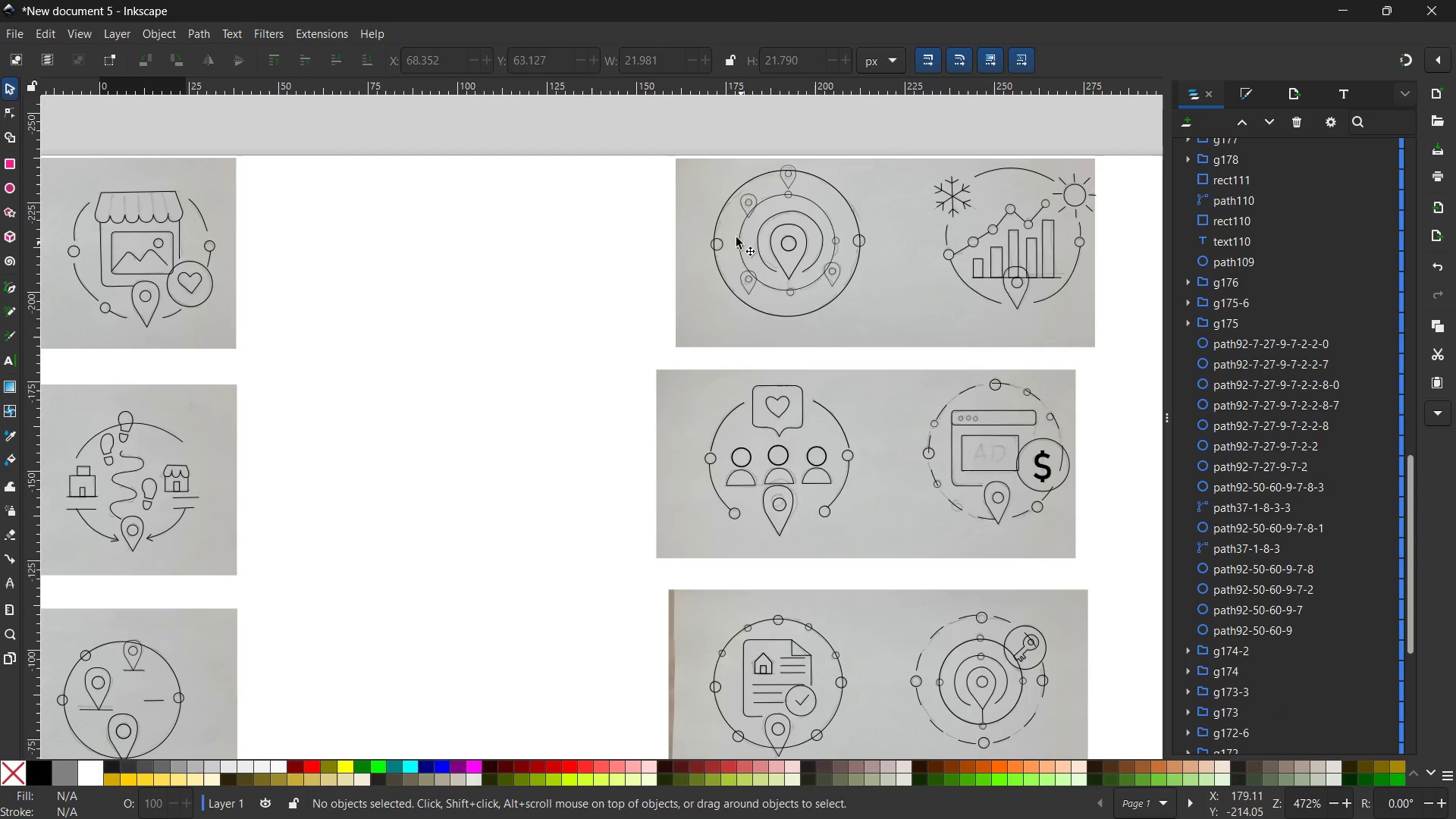 
left_click_drag(start_coordinate=[696, 160], to_coordinate=[886, 349])
 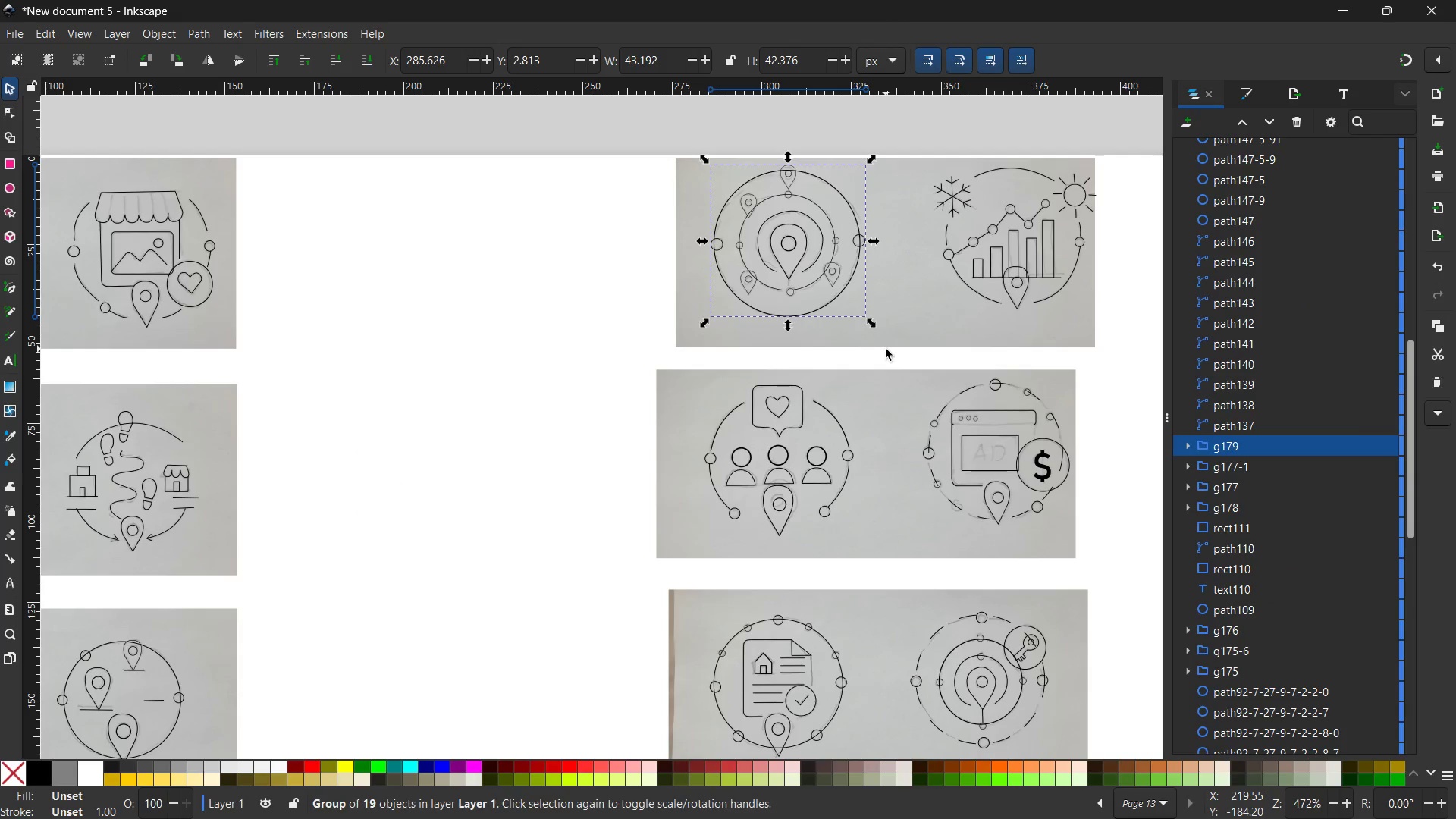 
hold_key(key=ControlLeft, duration=1.05)
 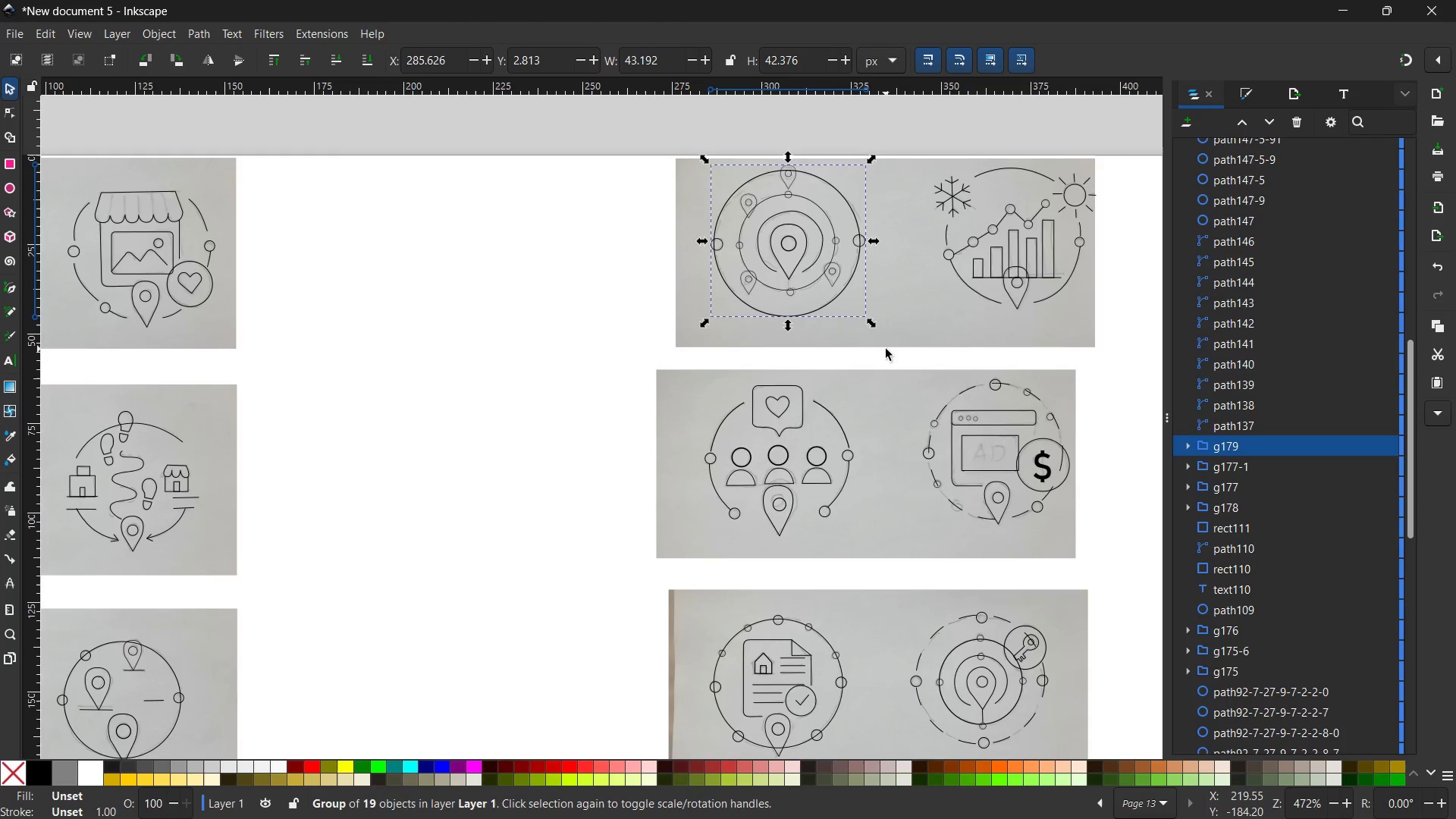 
hold_key(key=C, duration=0.31)
 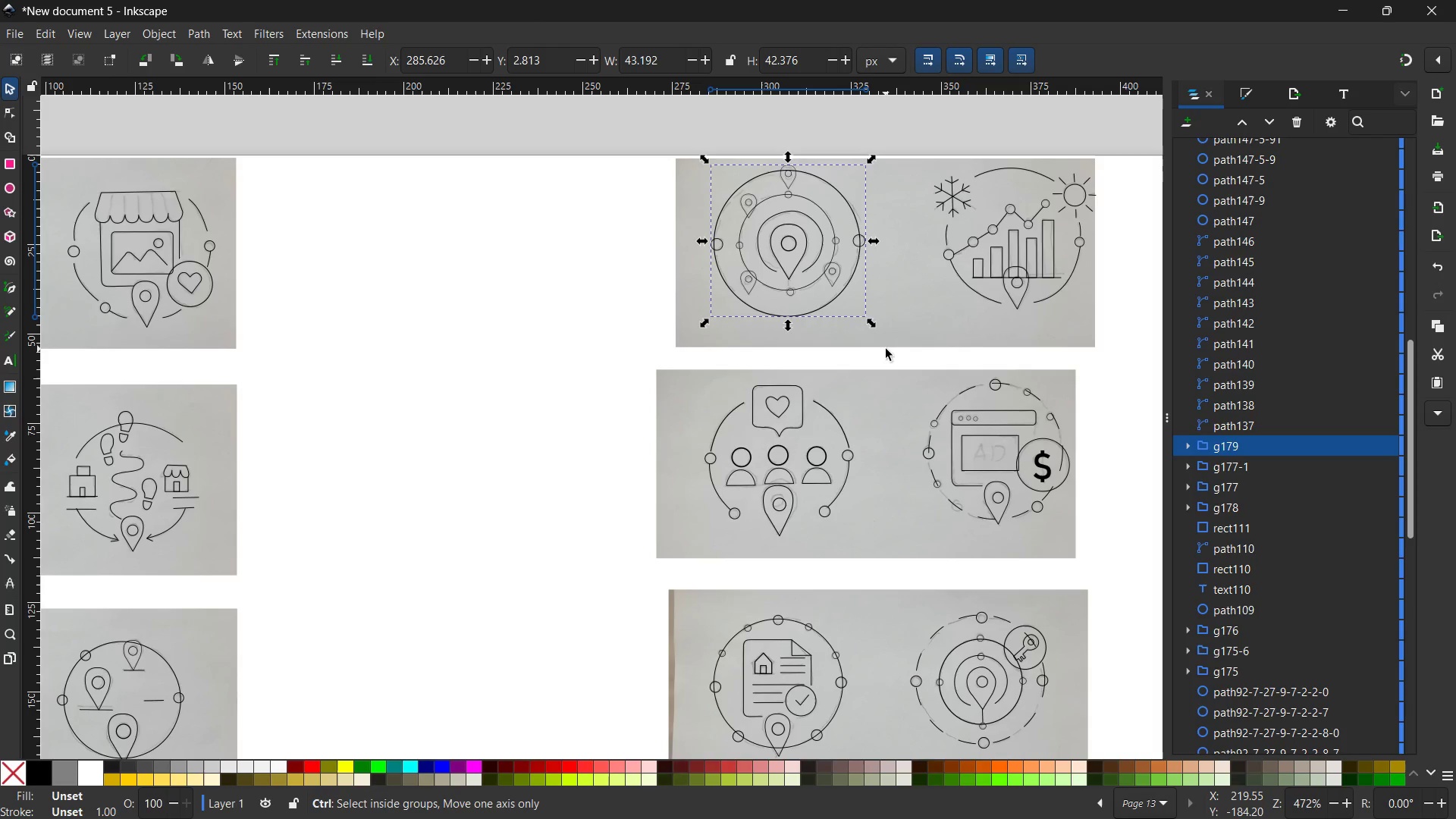 
key(Control+C)
 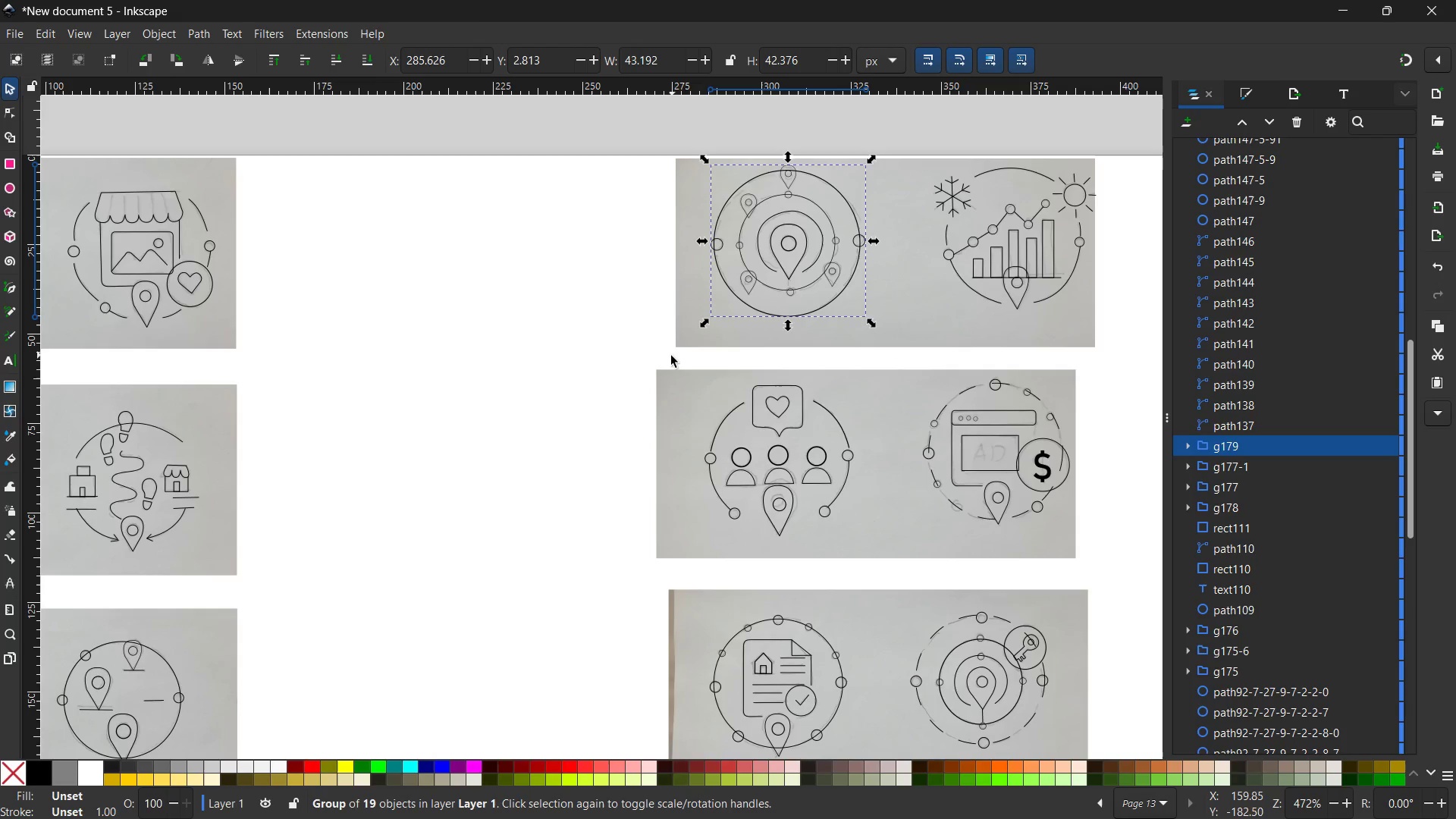 
scroll: coordinate [670, 356], scroll_direction: down, amount: 16.0
 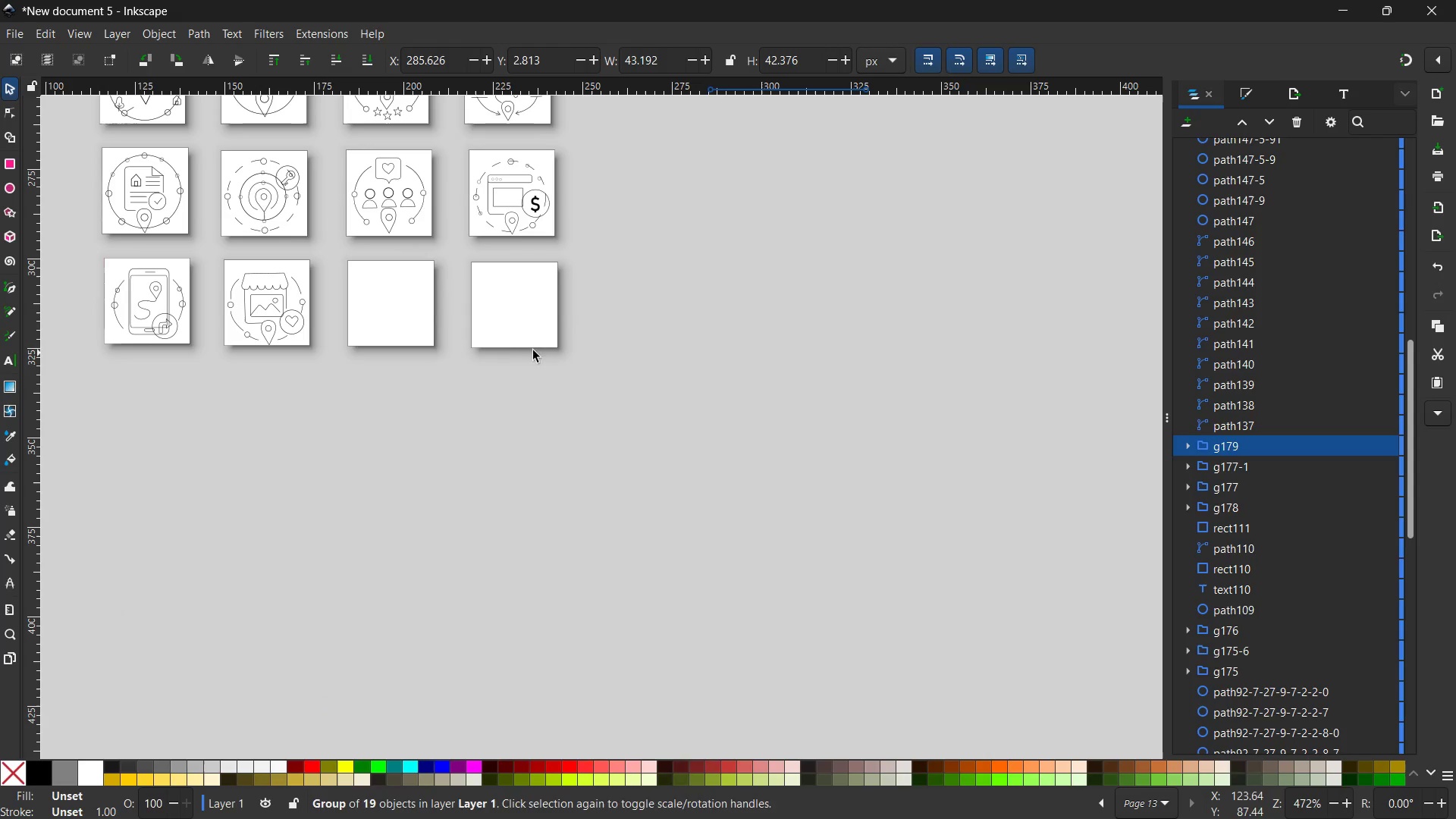 
key(Control+V)
 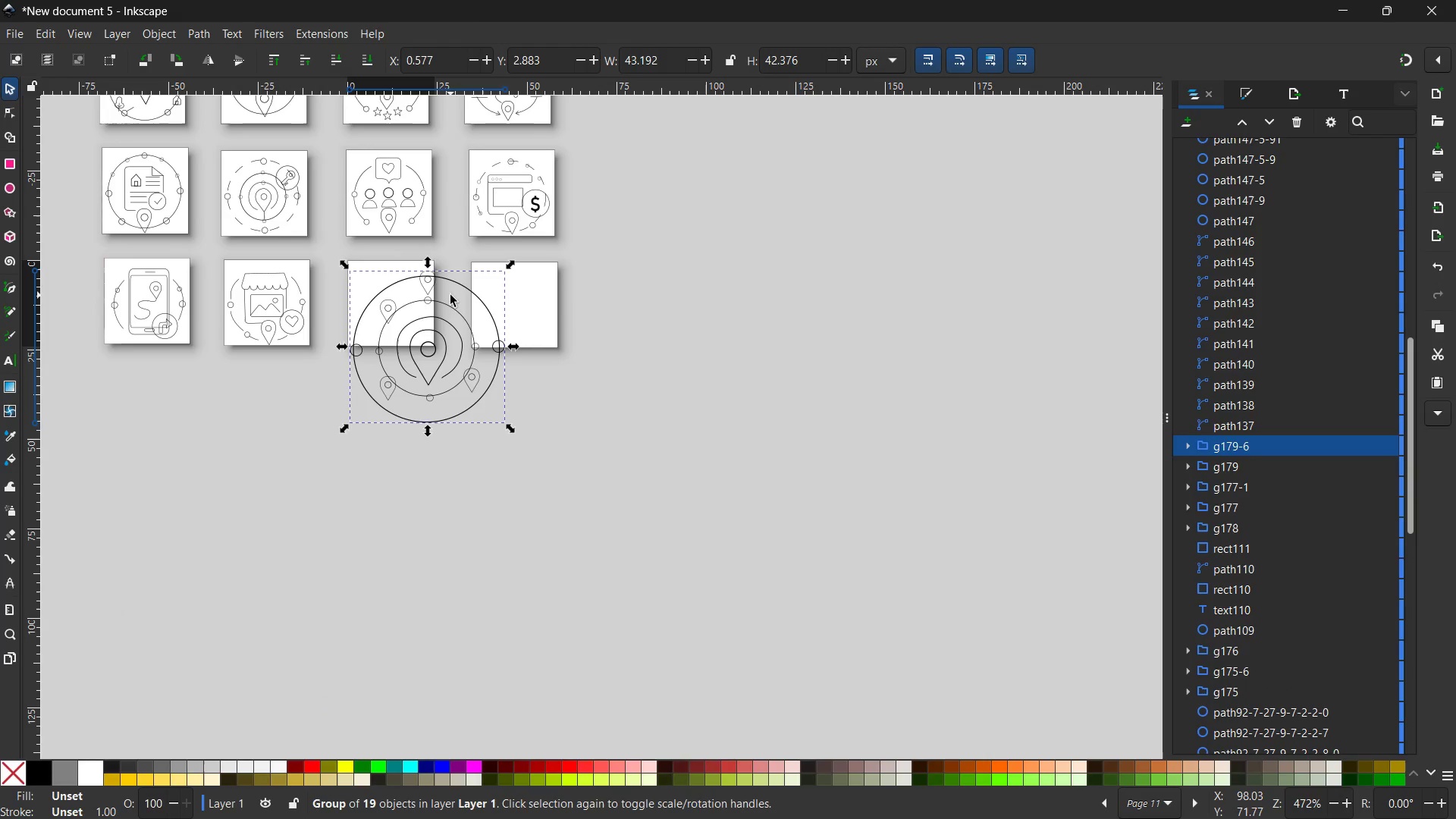 
hold_key(key=ControlLeft, duration=2.08)
left_click_drag(start_coordinate=[510, 266], to_coordinate=[469, 318])
 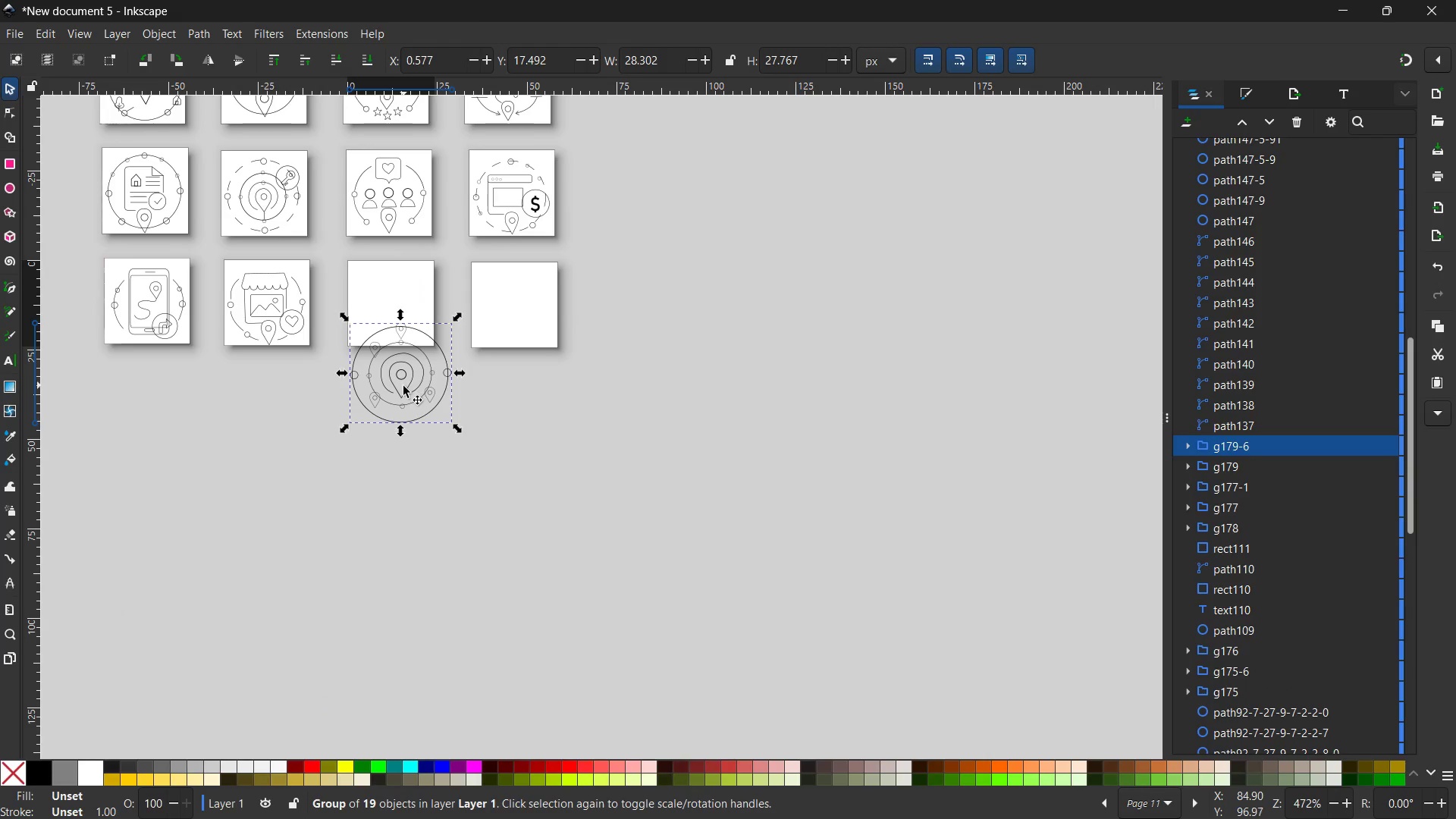 
left_click_drag(start_coordinate=[405, 391], to_coordinate=[403, 325])
 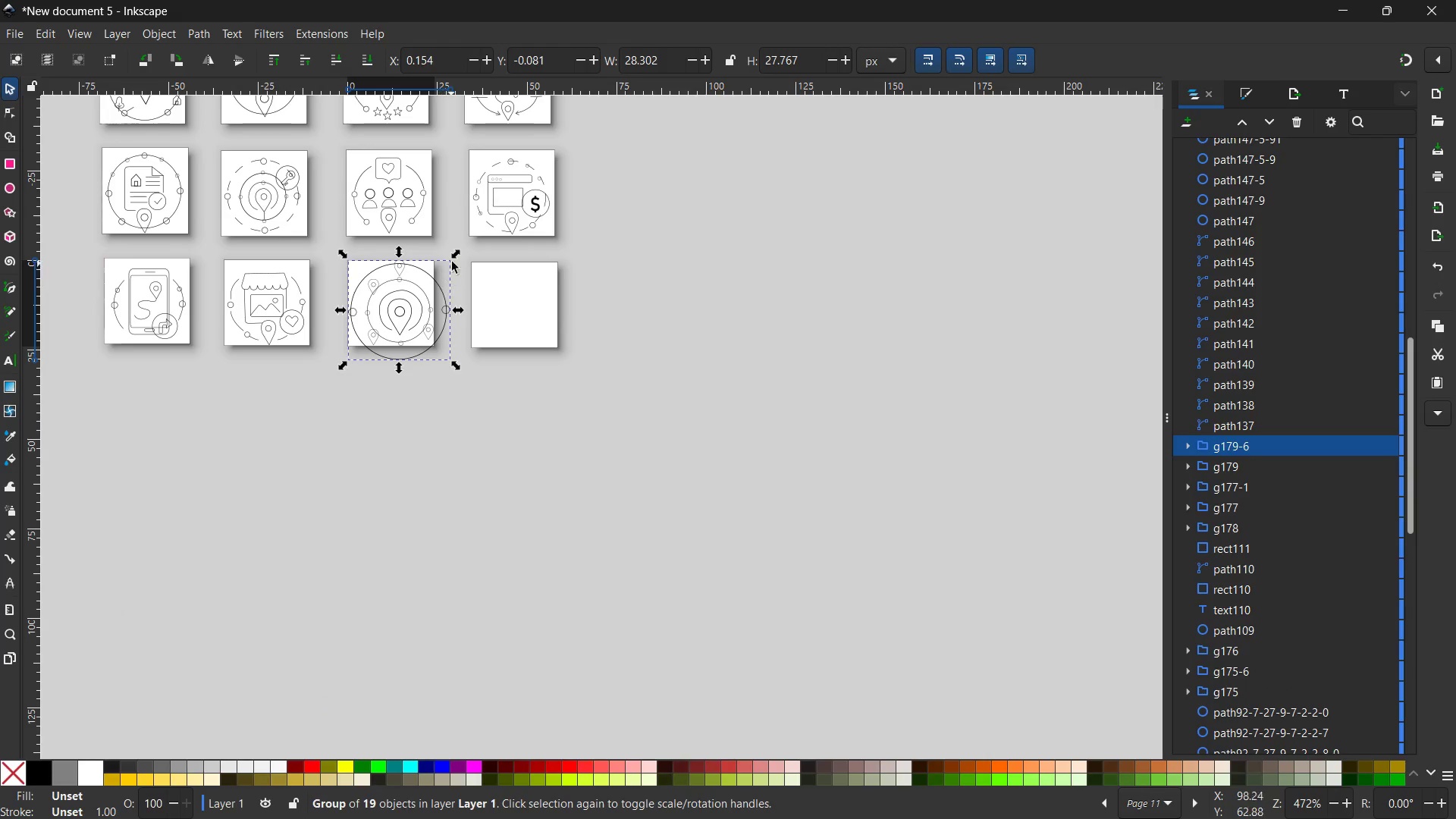 
hold_key(key=ControlLeft, duration=1.14)
left_click_drag(start_coordinate=[453, 256], to_coordinate=[431, 275])
 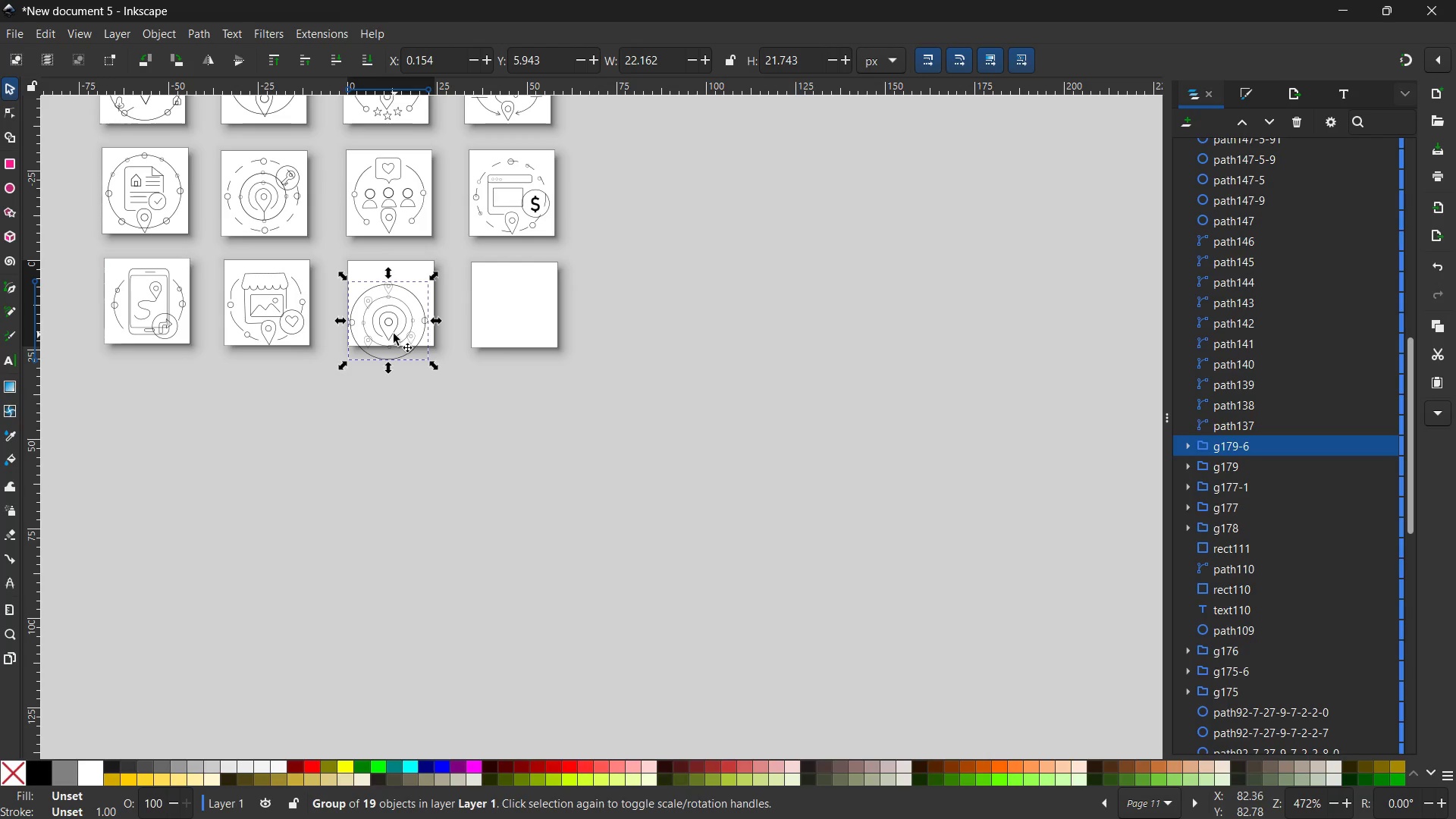 
left_click_drag(start_coordinate=[394, 334], to_coordinate=[397, 312])
 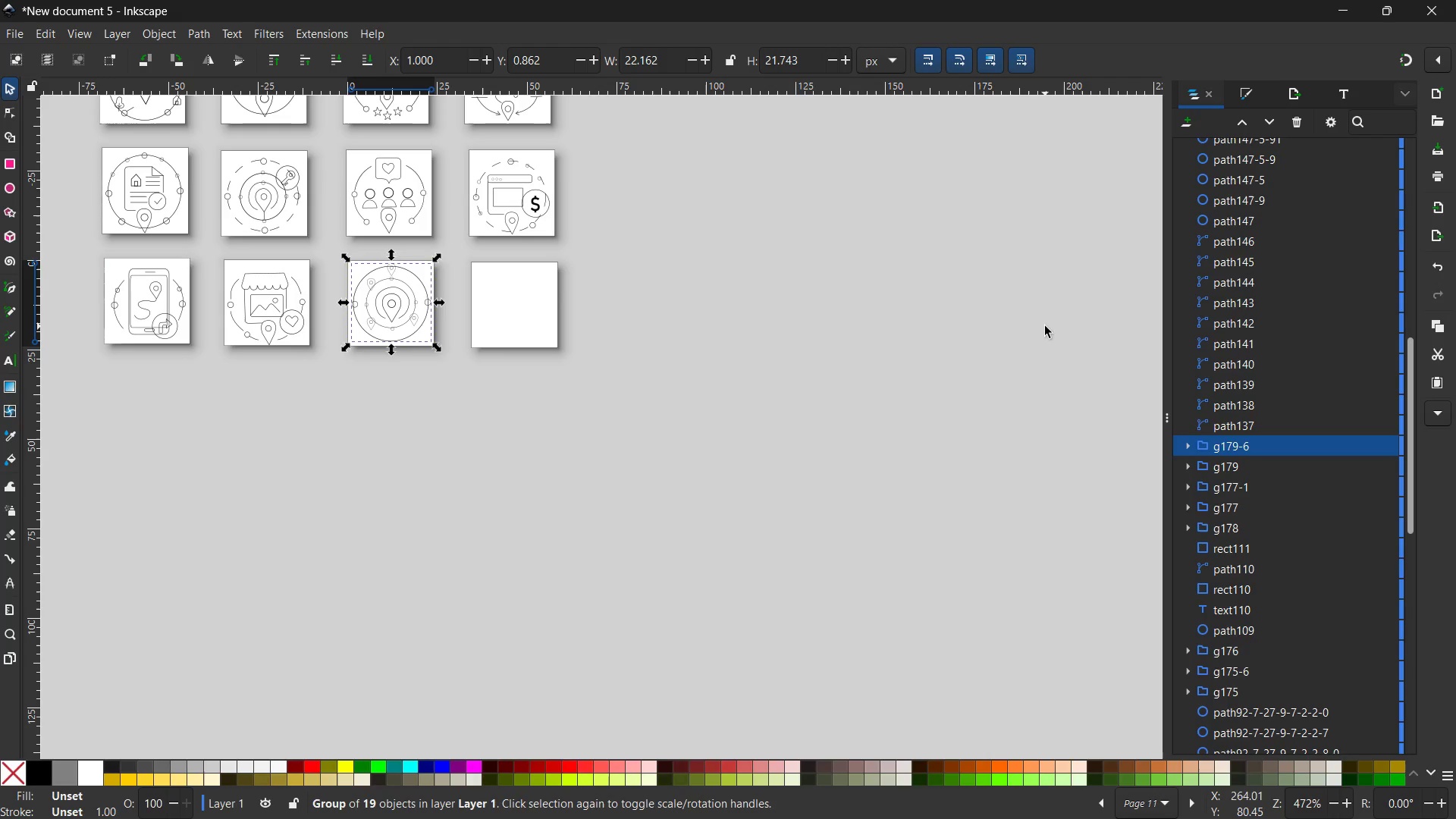 
hold_key(key=Space, duration=0.75)
 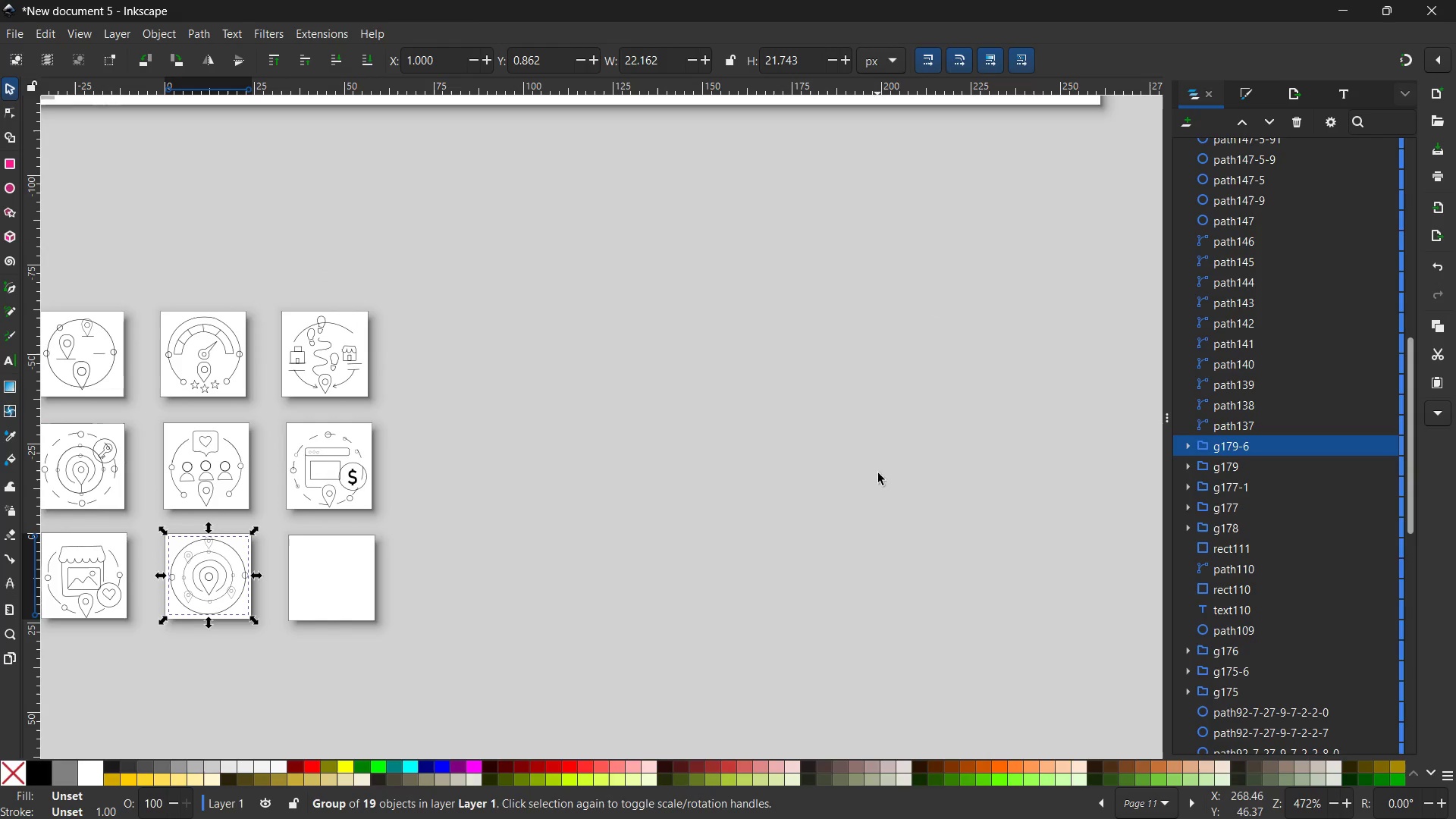 
left_click_drag(start_coordinate=[962, 297], to_coordinate=[847, 603])
 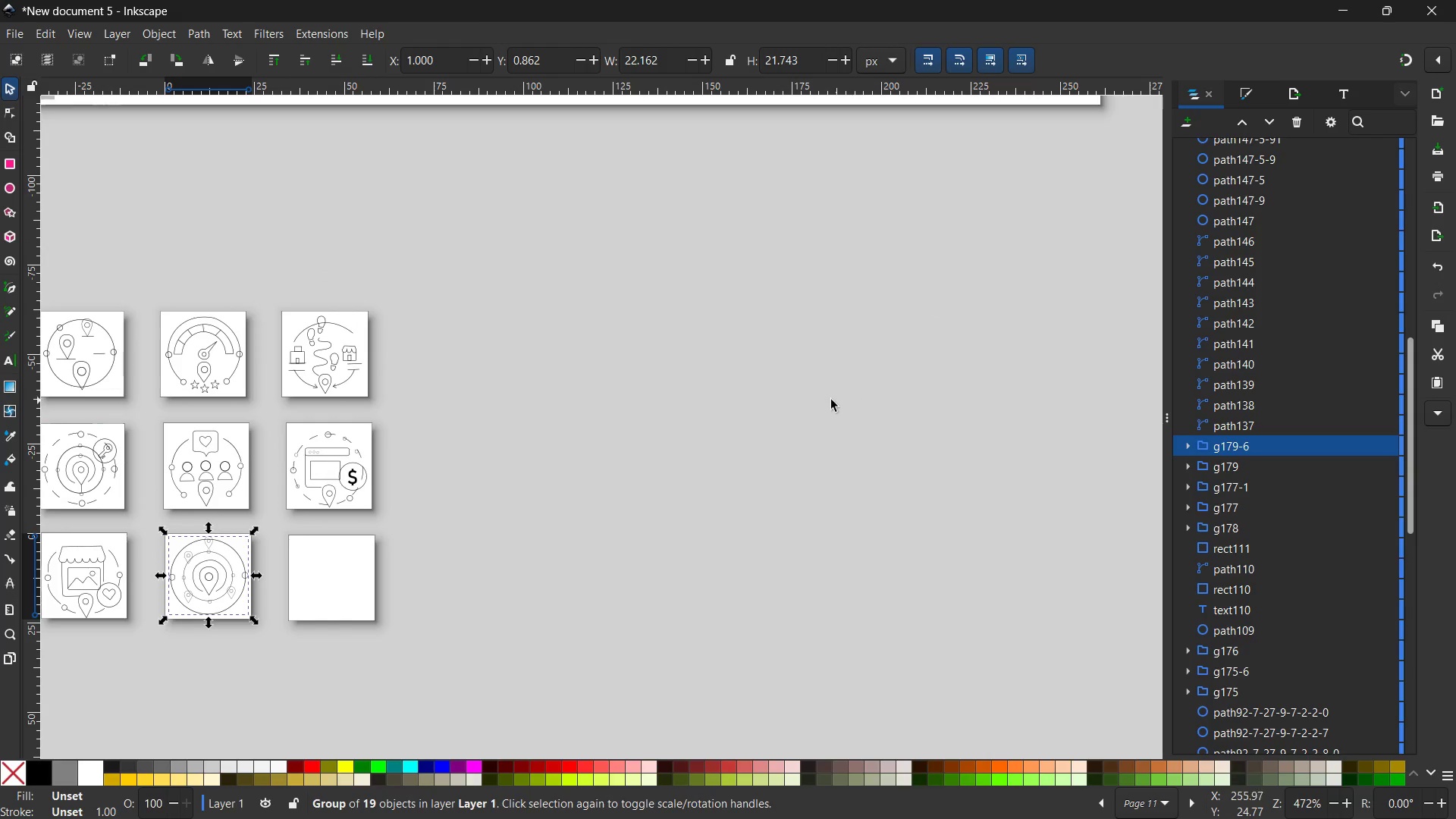 
hold_key(key=Space, duration=0.59)
 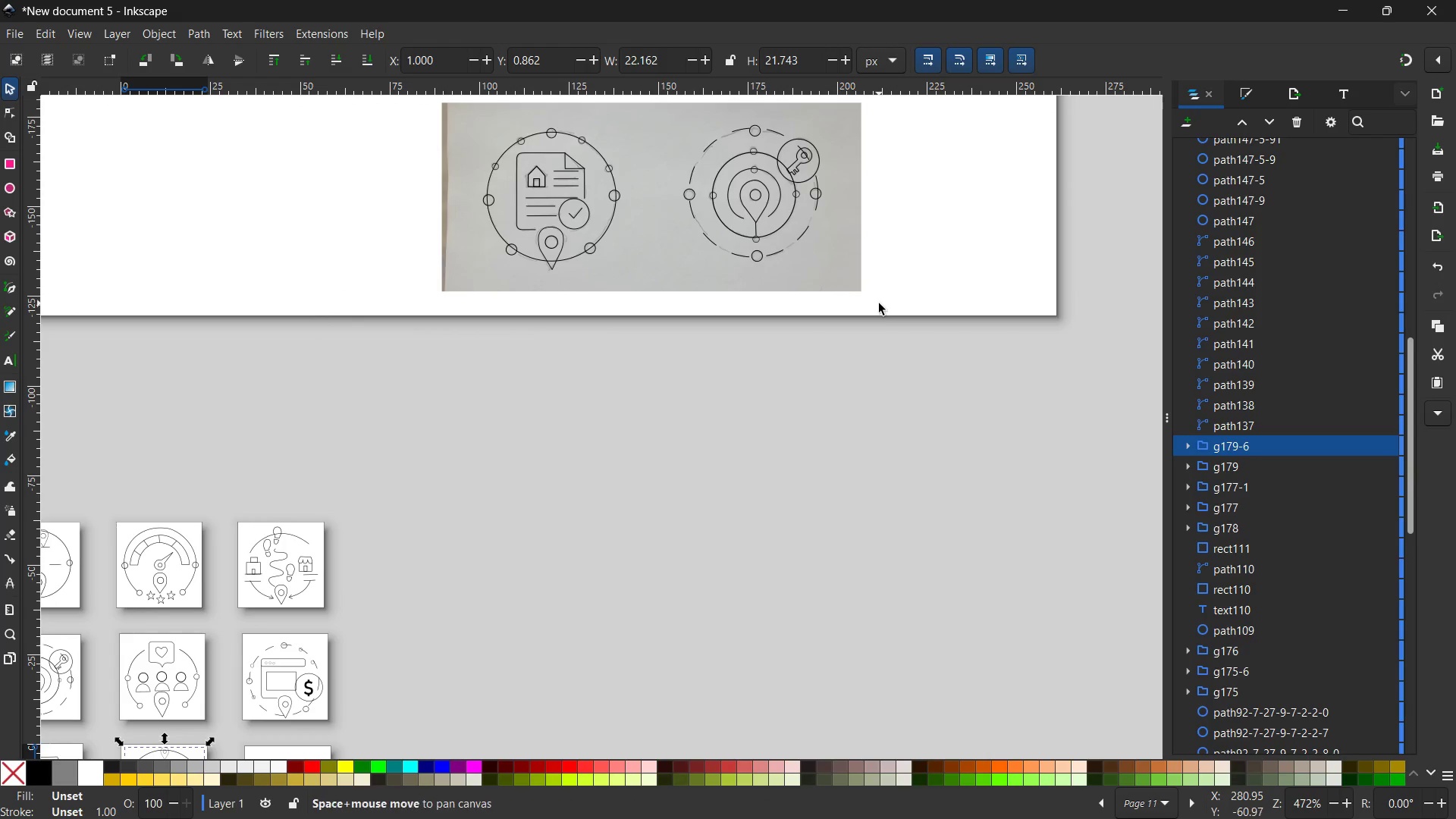 
left_click_drag(start_coordinate=[820, 393], to_coordinate=[776, 606])
 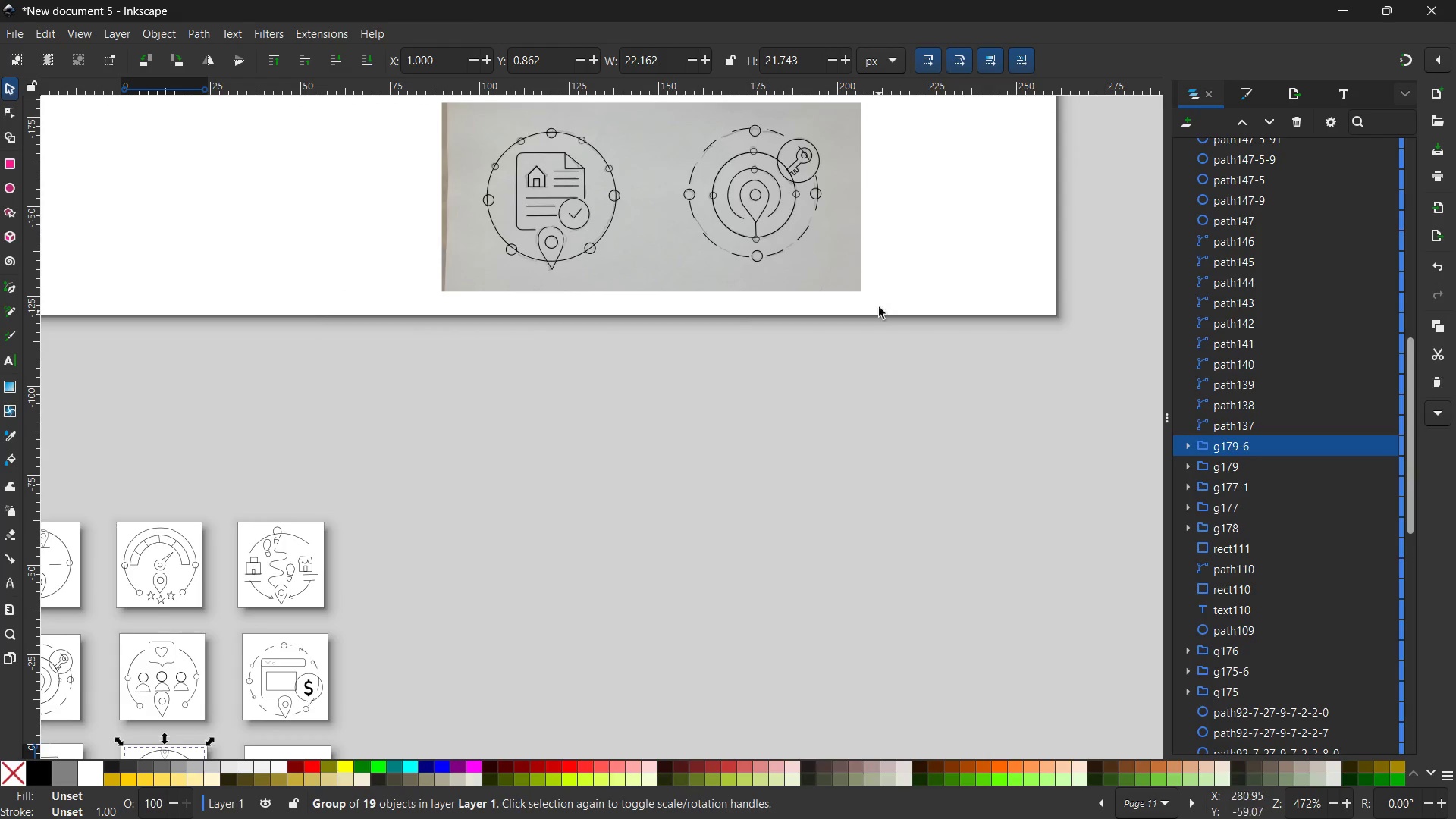 
hold_key(key=Space, duration=0.5)
 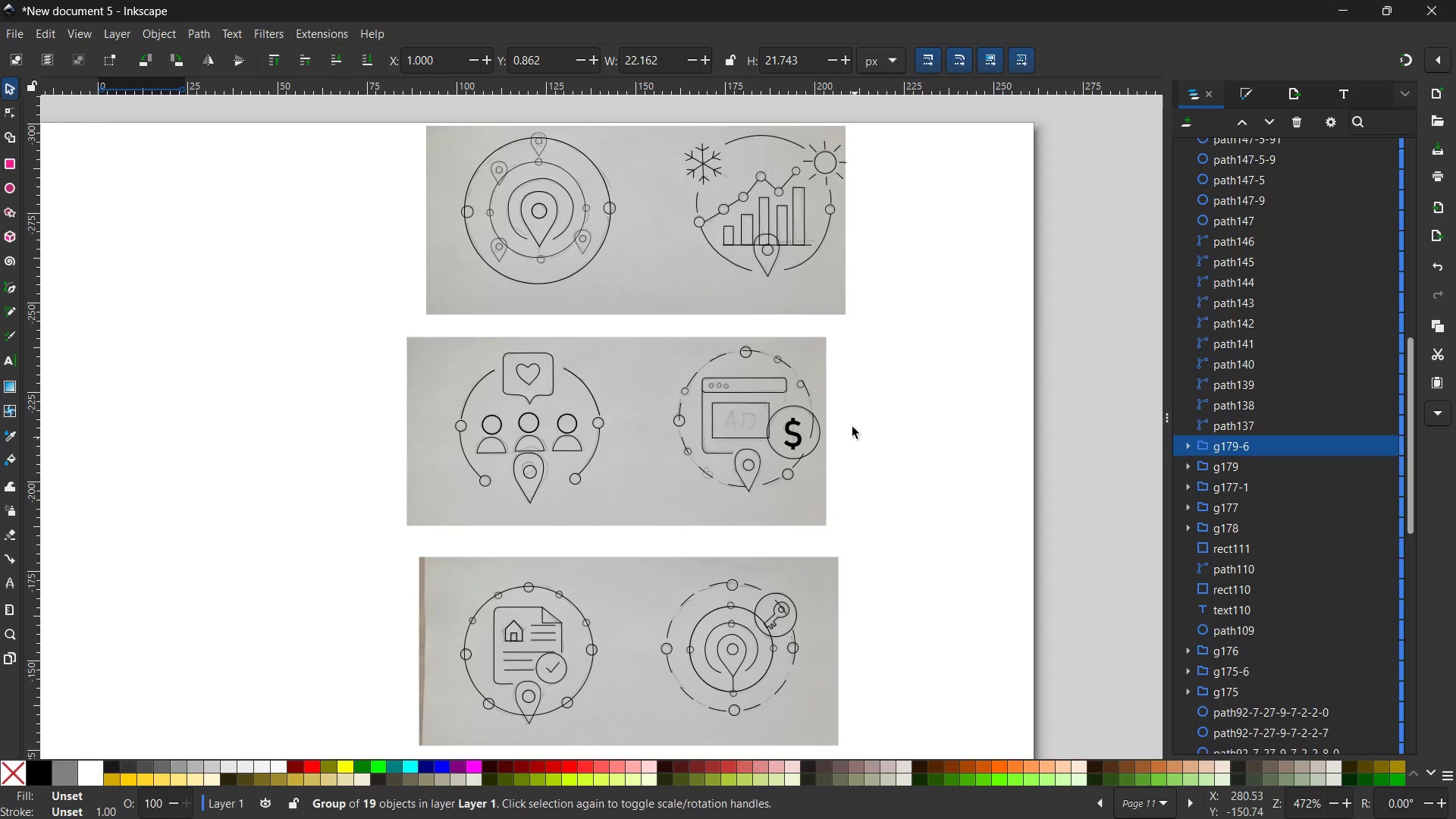 
left_click_drag(start_coordinate=[879, 303], to_coordinate=[856, 758])
 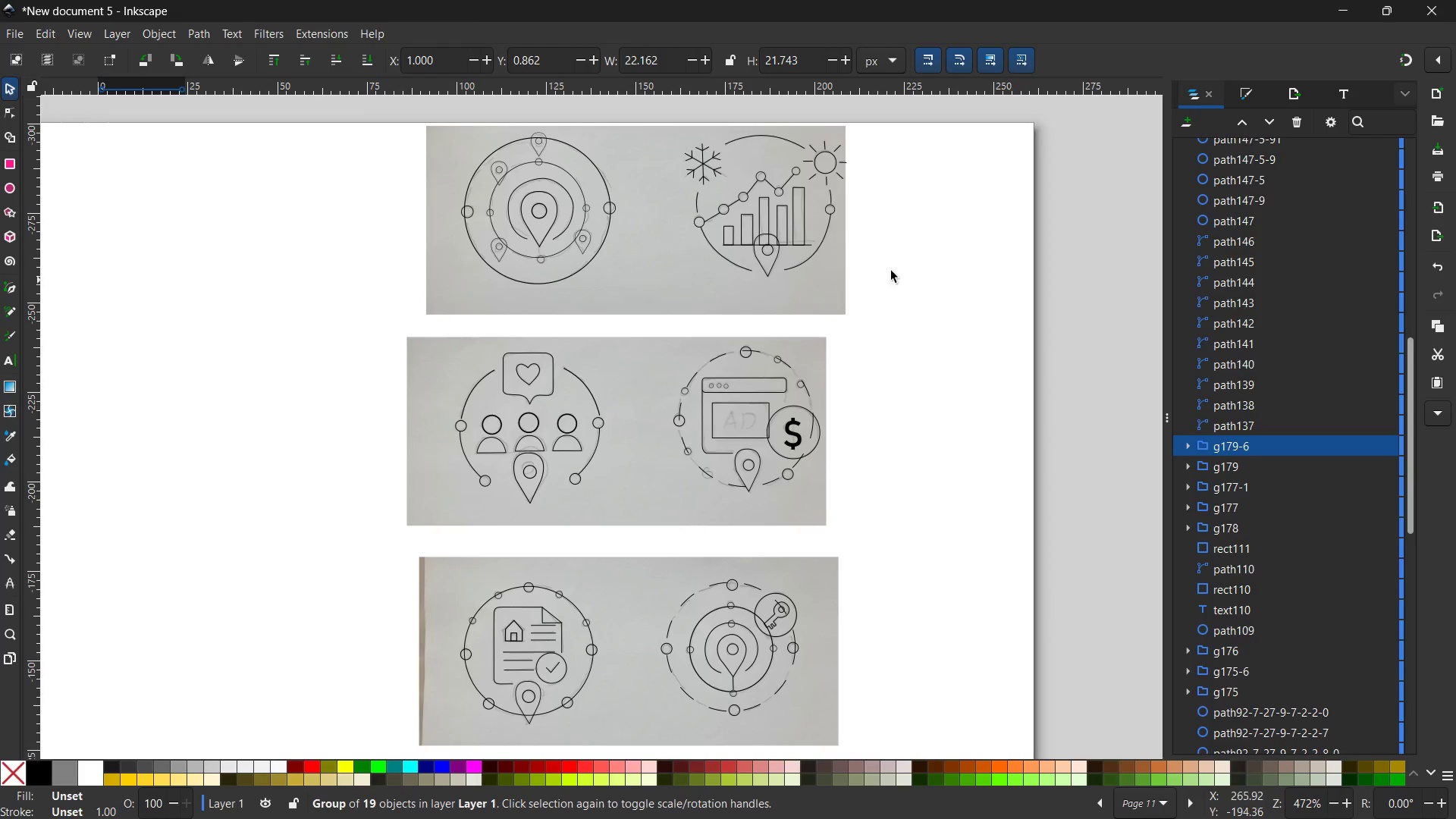 
hold_key(key=Space, duration=0.55)
 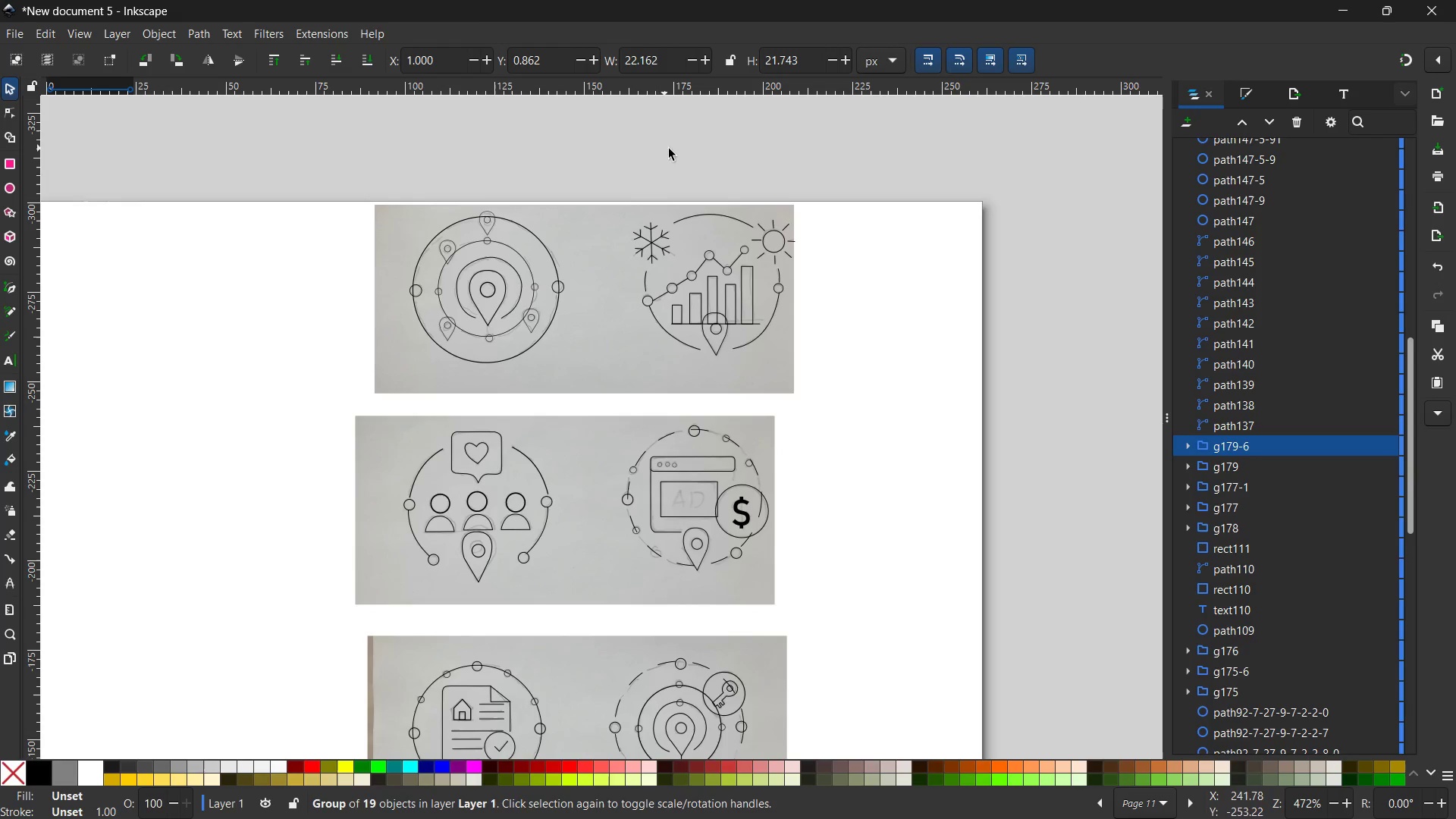 
left_click_drag(start_coordinate=[1114, 213], to_coordinate=[1062, 290])
 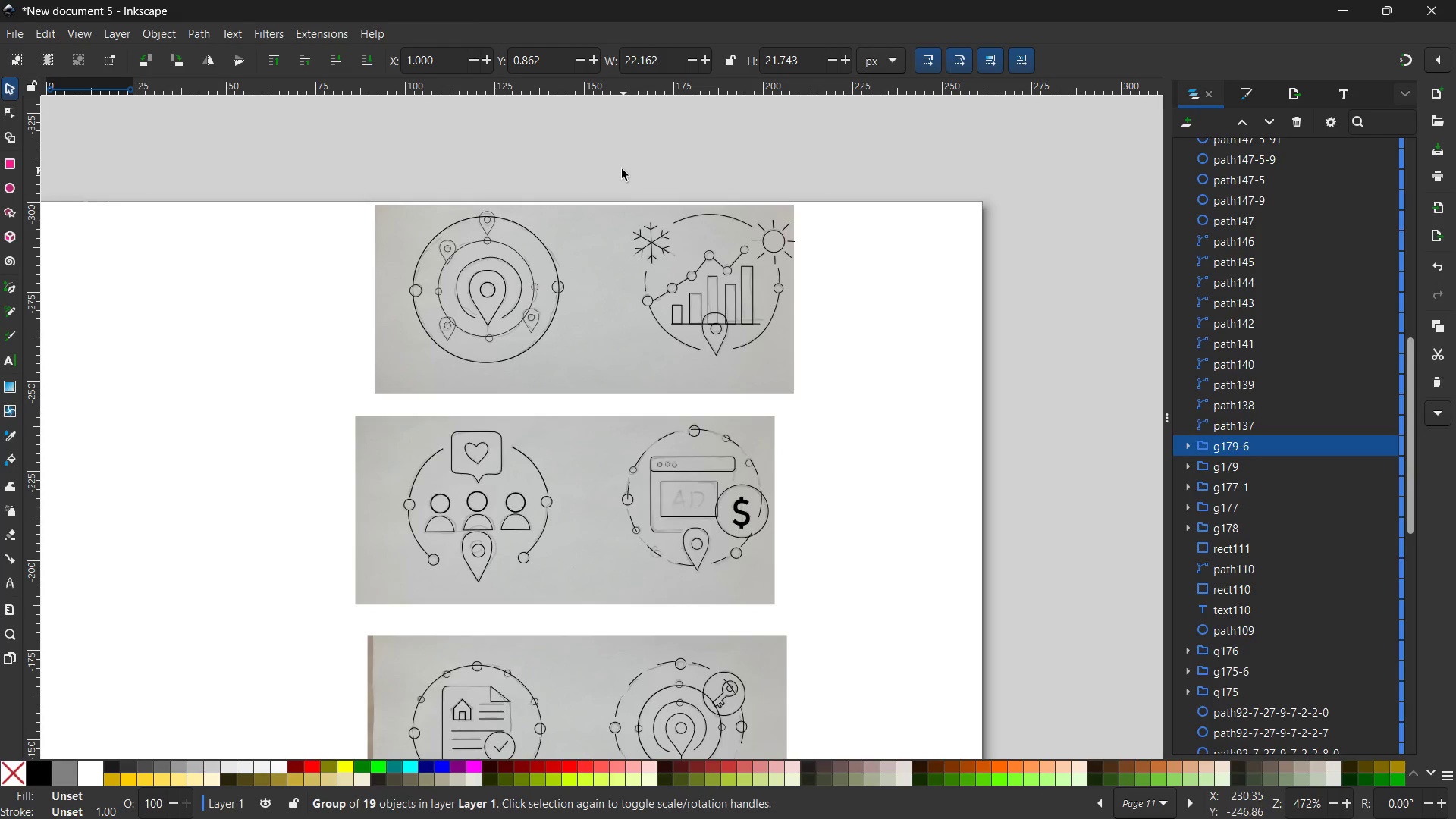 
left_click_drag(start_coordinate=[596, 167], to_coordinate=[900, 396])
 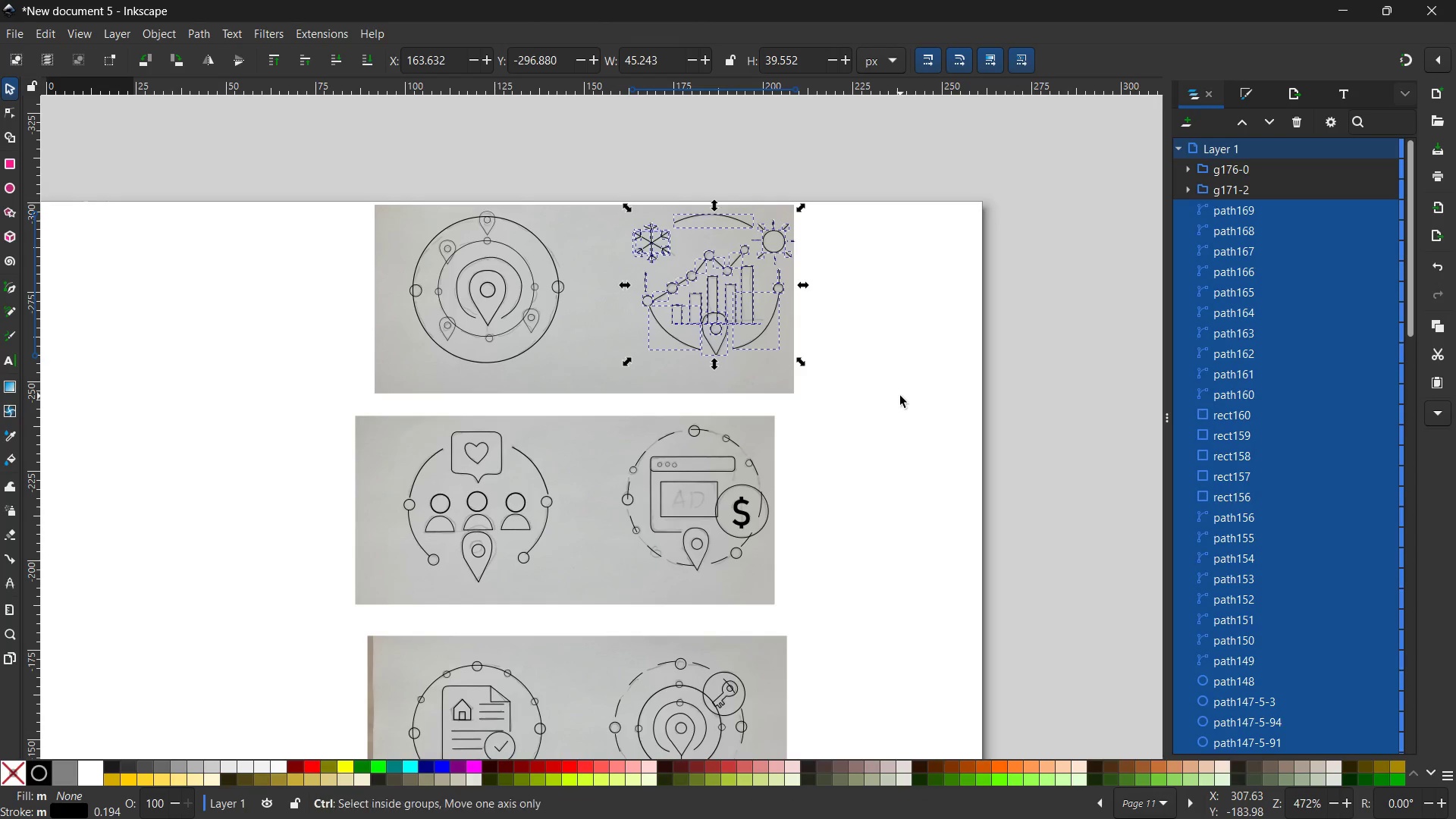 
key(Control+G)
 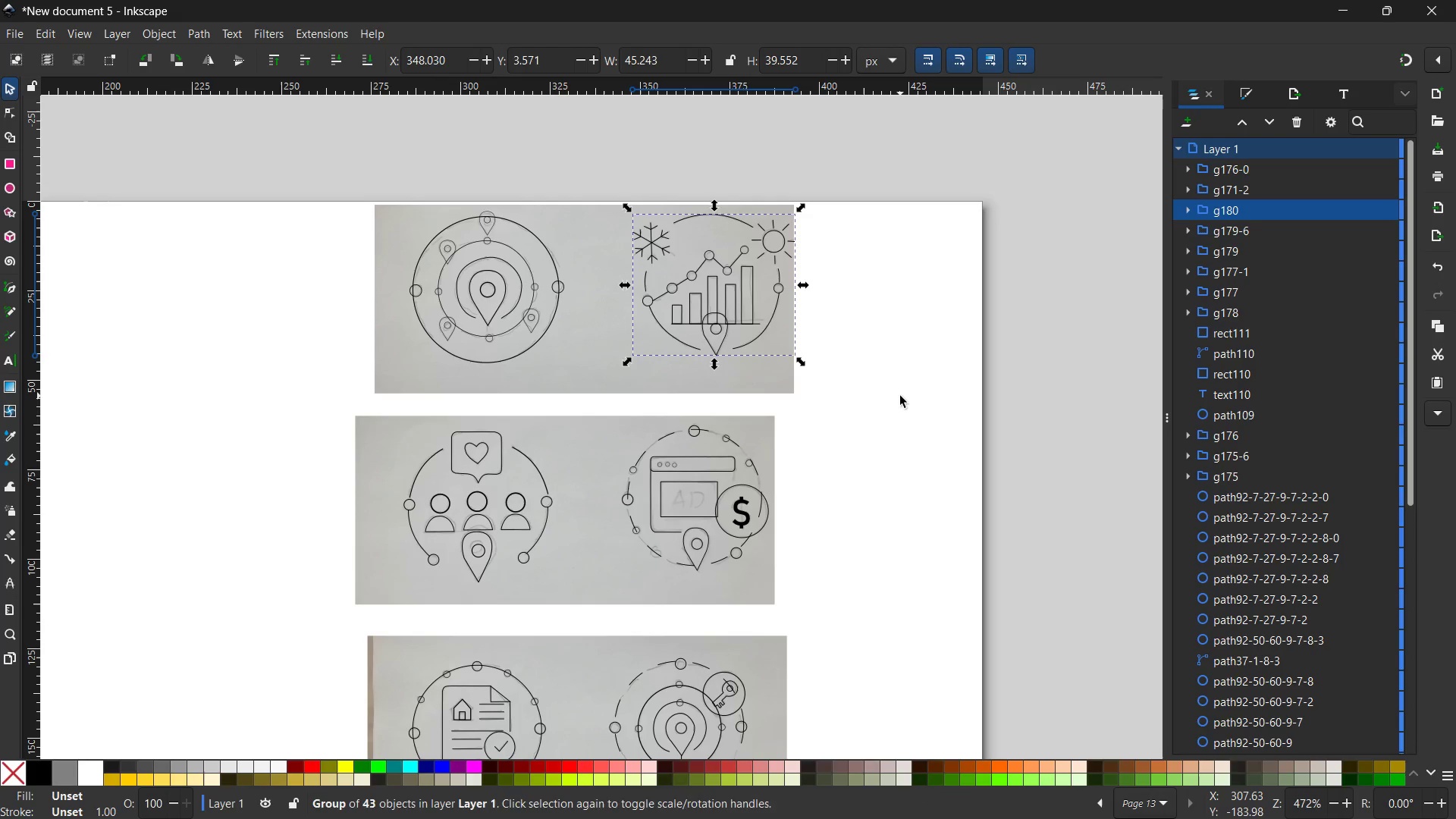 
key(Control+C)
 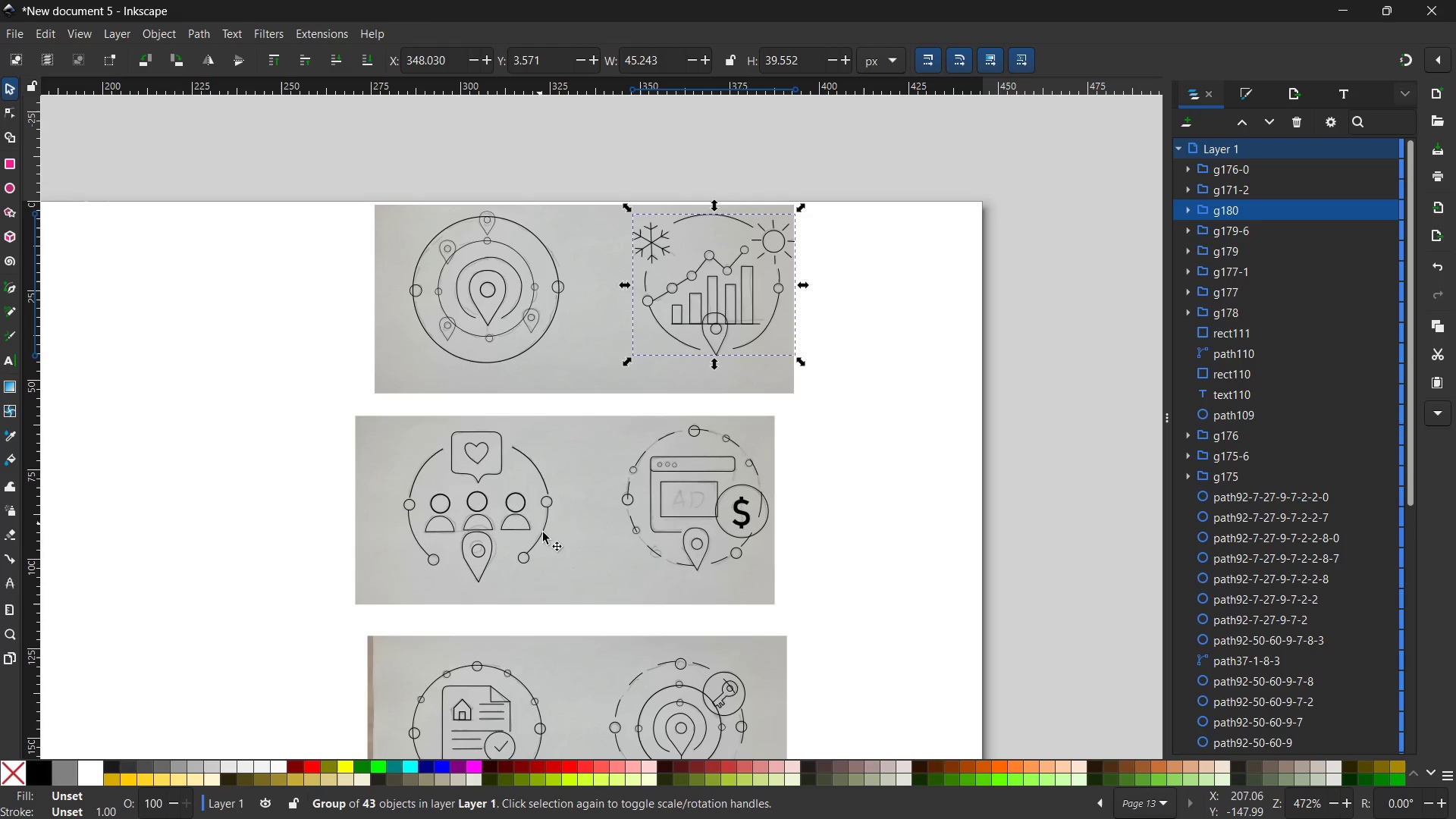 
hold_key(key=Space, duration=0.31)
 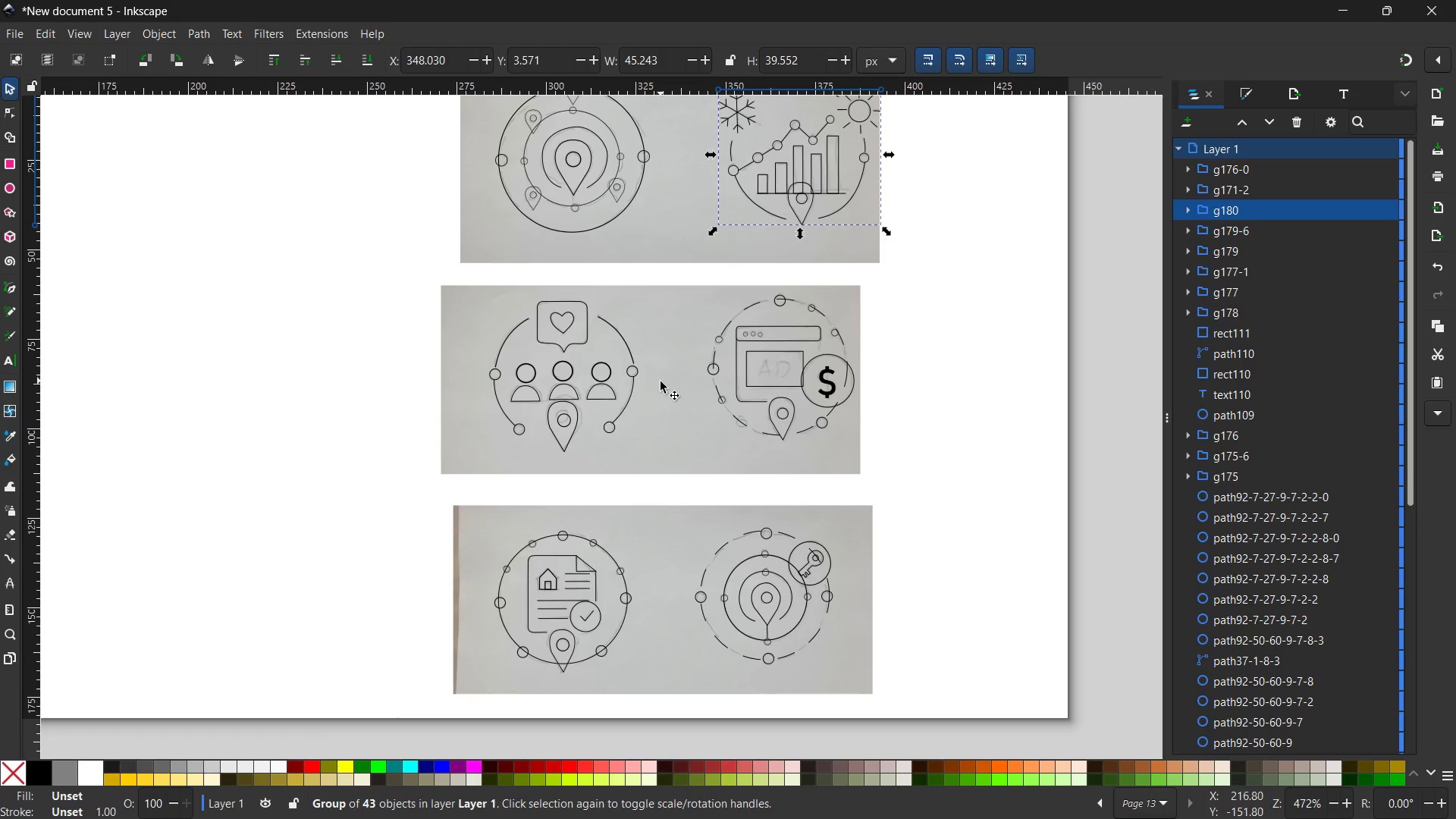 
left_click_drag(start_coordinate=[545, 538], to_coordinate=[700, 218])
 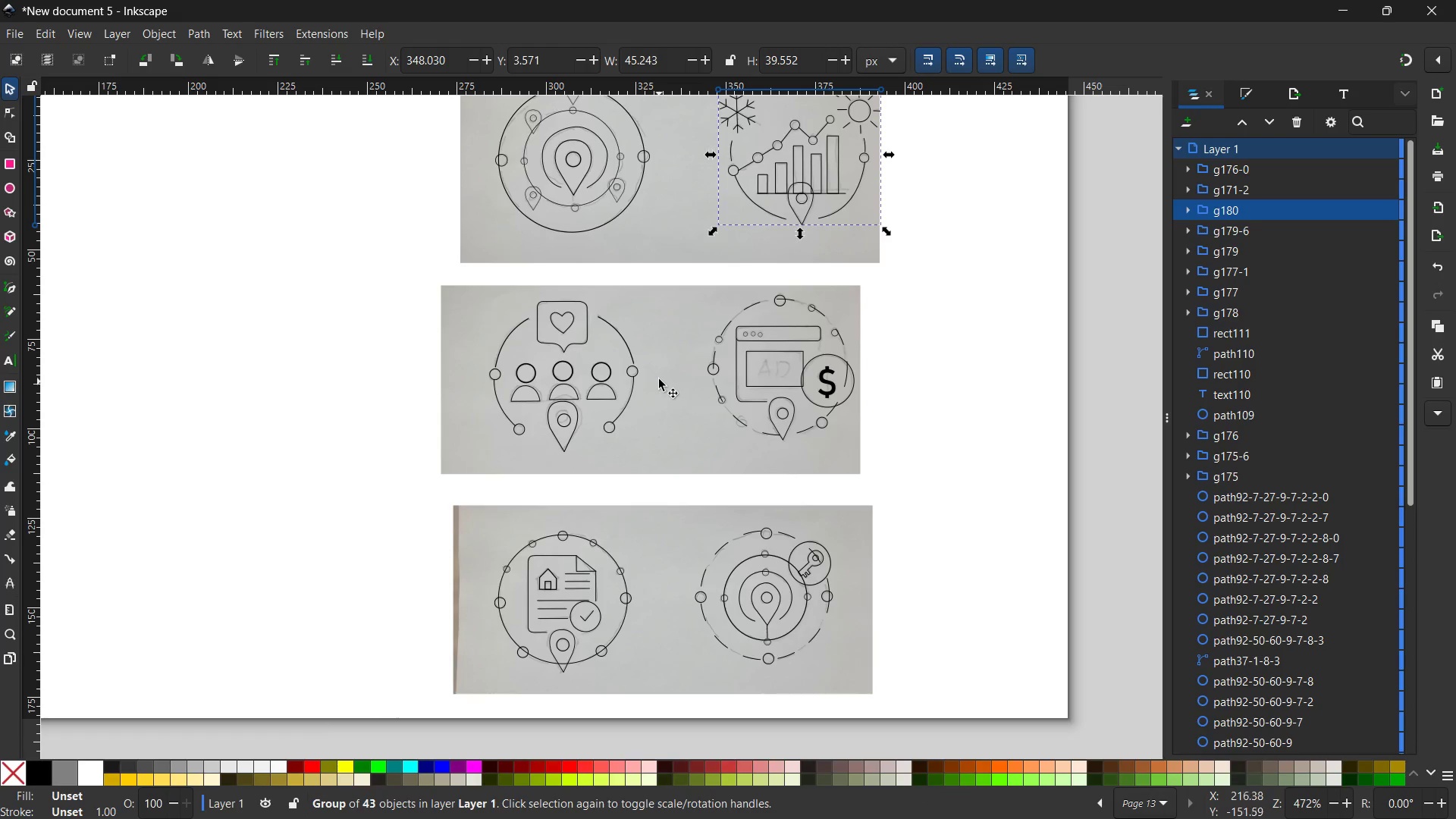 
scroll: coordinate [658, 377], scroll_direction: down, amount: 10.0
 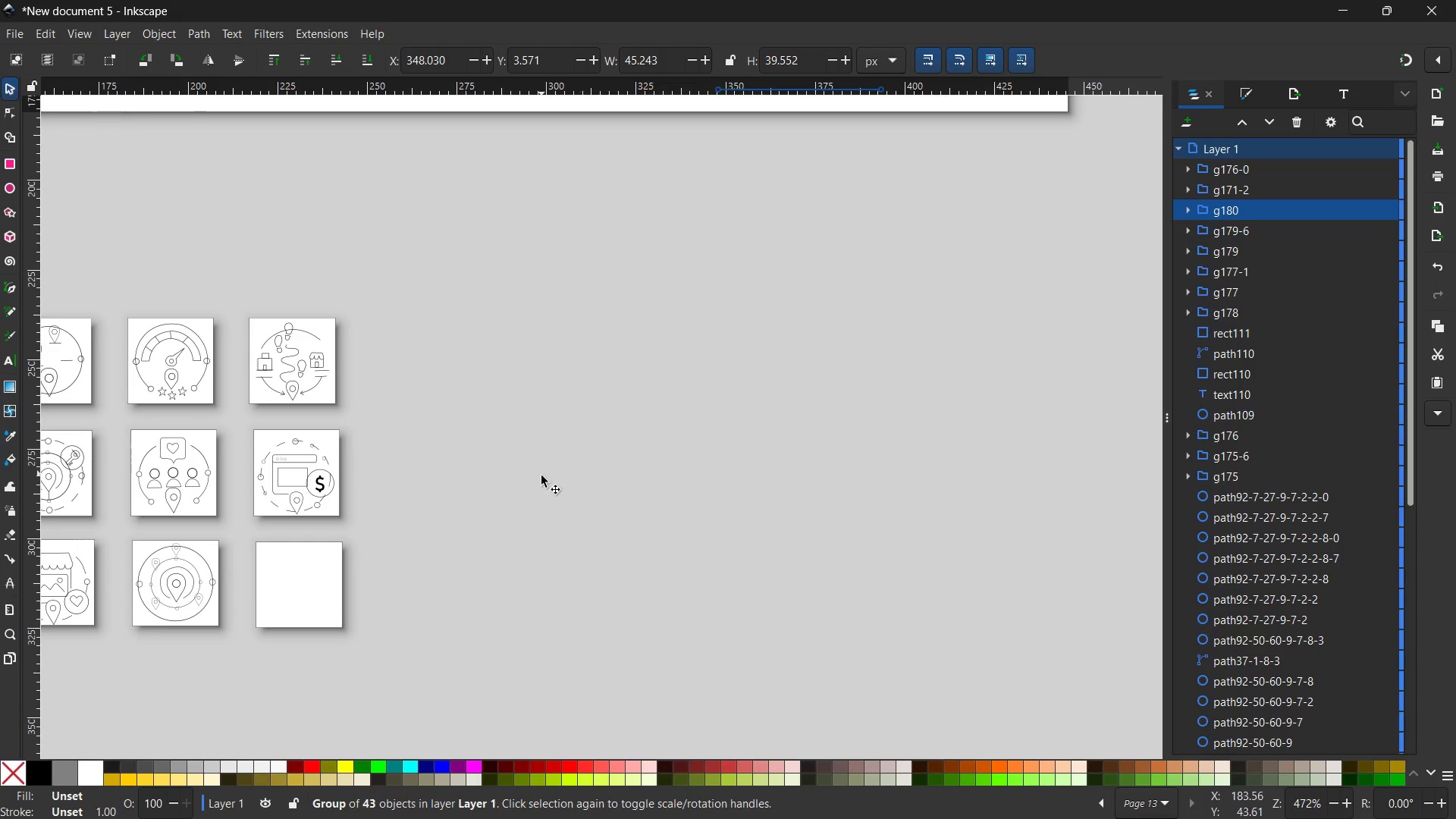 
hold_key(key=Space, duration=0.47)
 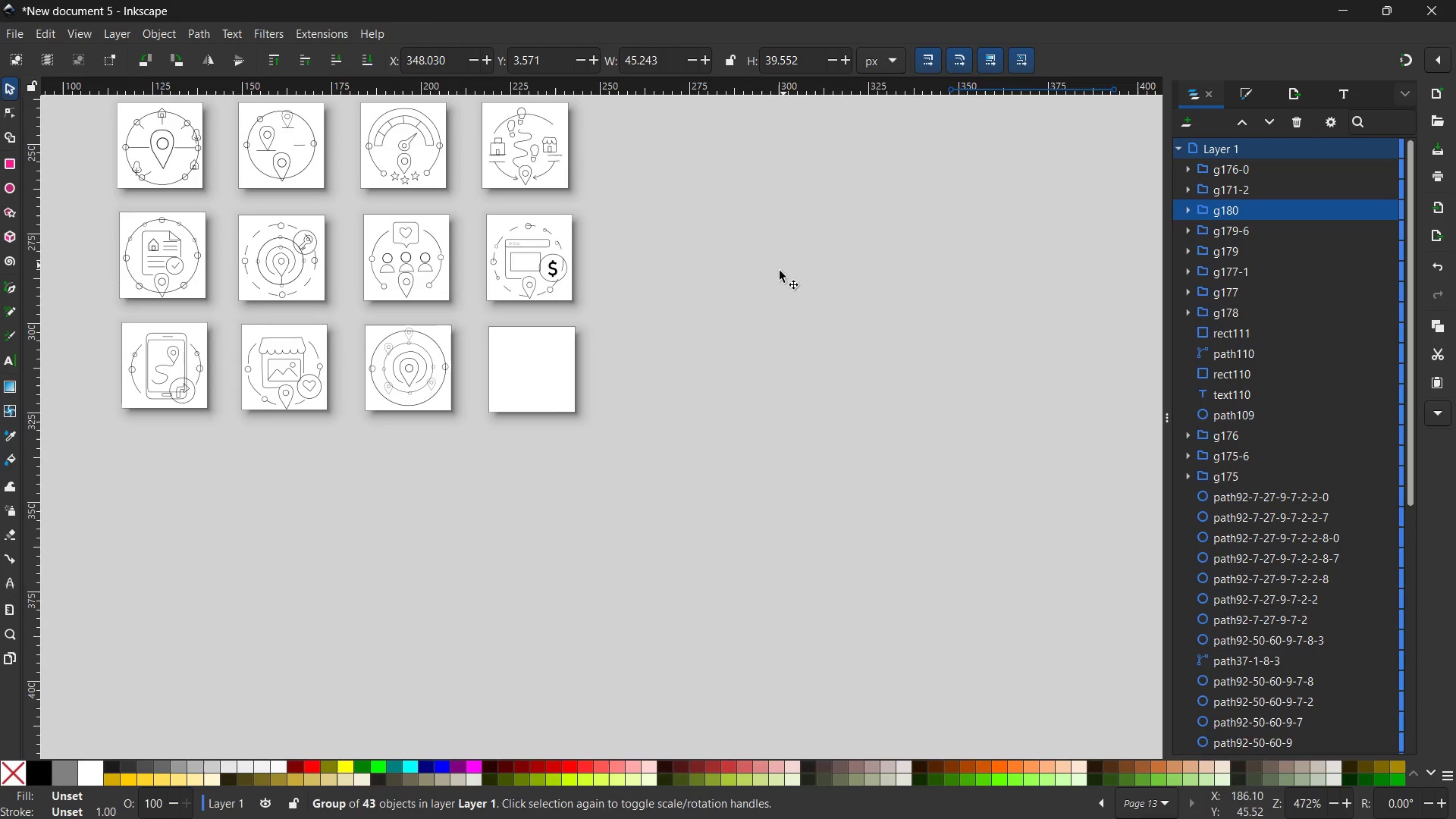 
left_click_drag(start_coordinate=[541, 477], to_coordinate=[781, 257])
 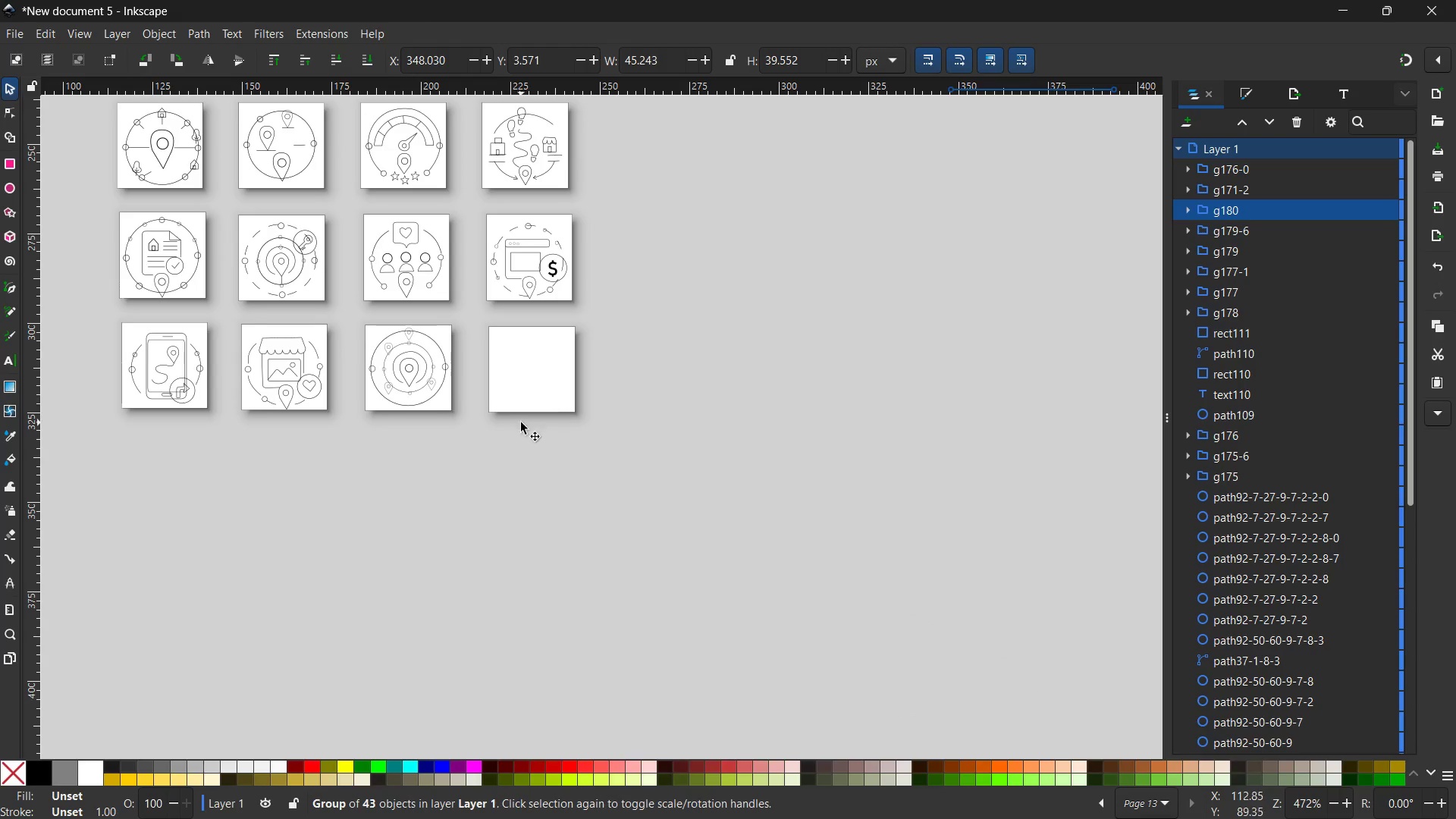 
key(Control+V)
 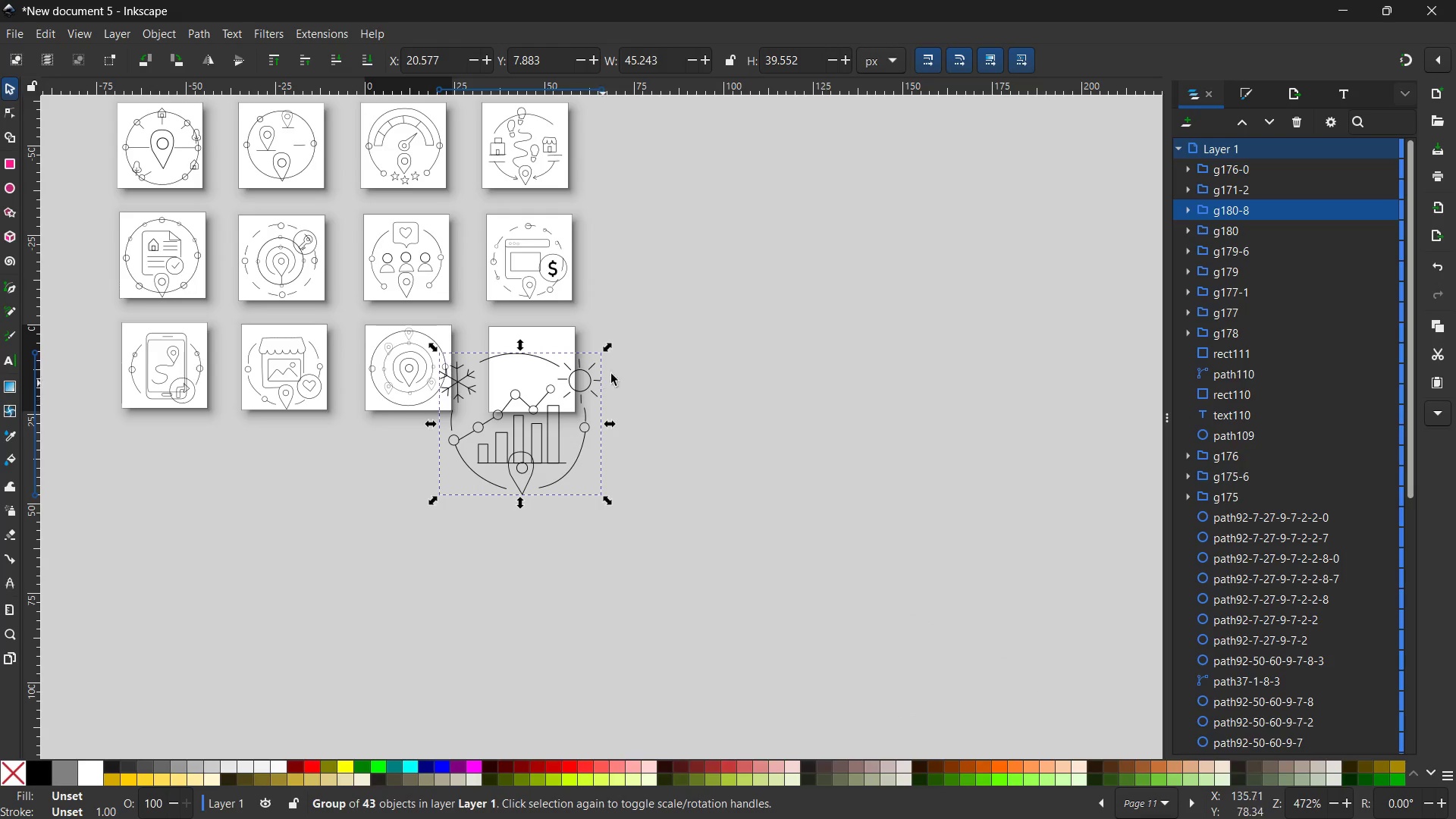 
hold_key(key=ControlLeft, duration=1.5)
left_click_drag(start_coordinate=[611, 348], to_coordinate=[532, 435])
 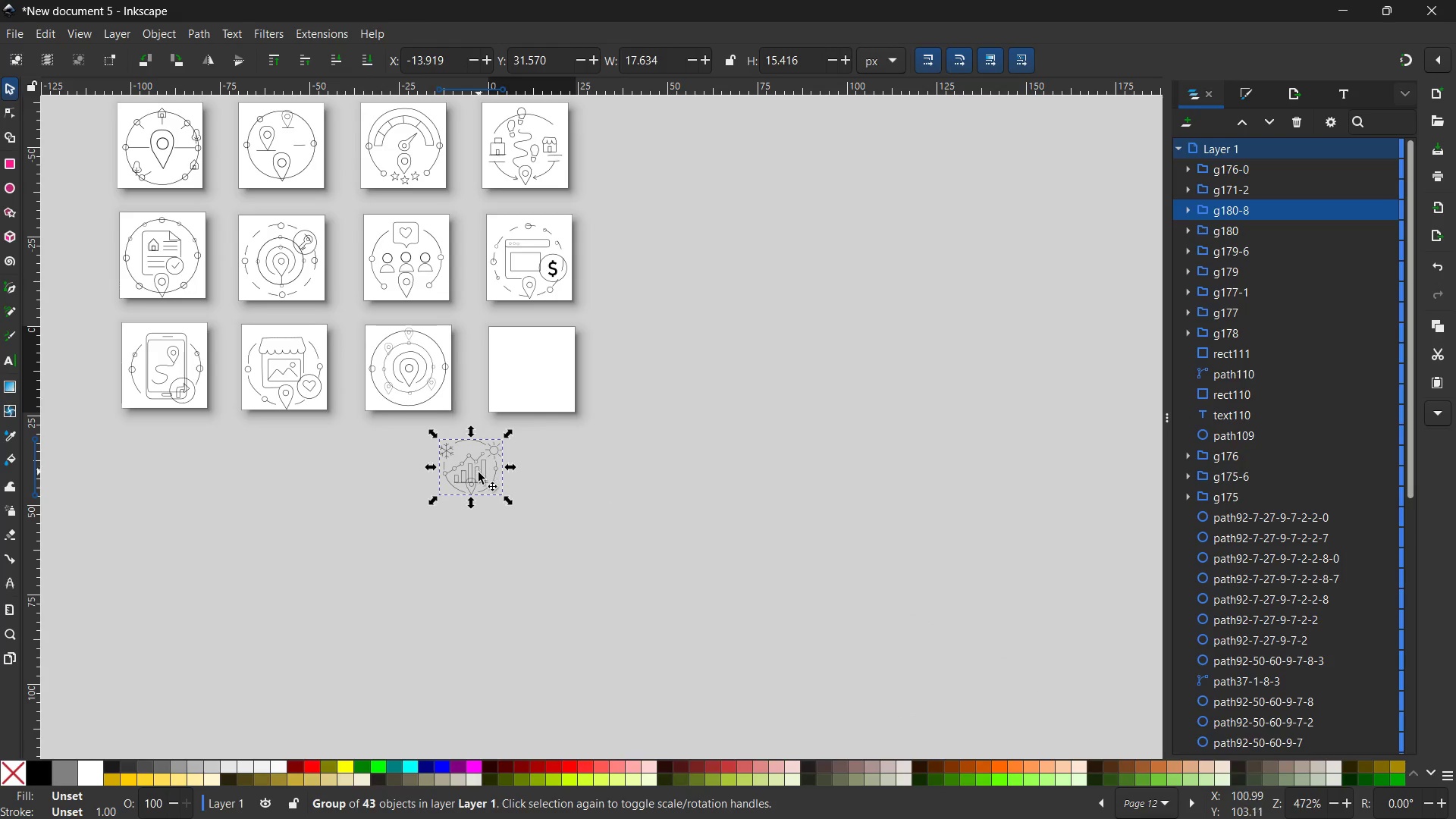 
left_click_drag(start_coordinate=[479, 472], to_coordinate=[535, 379])
 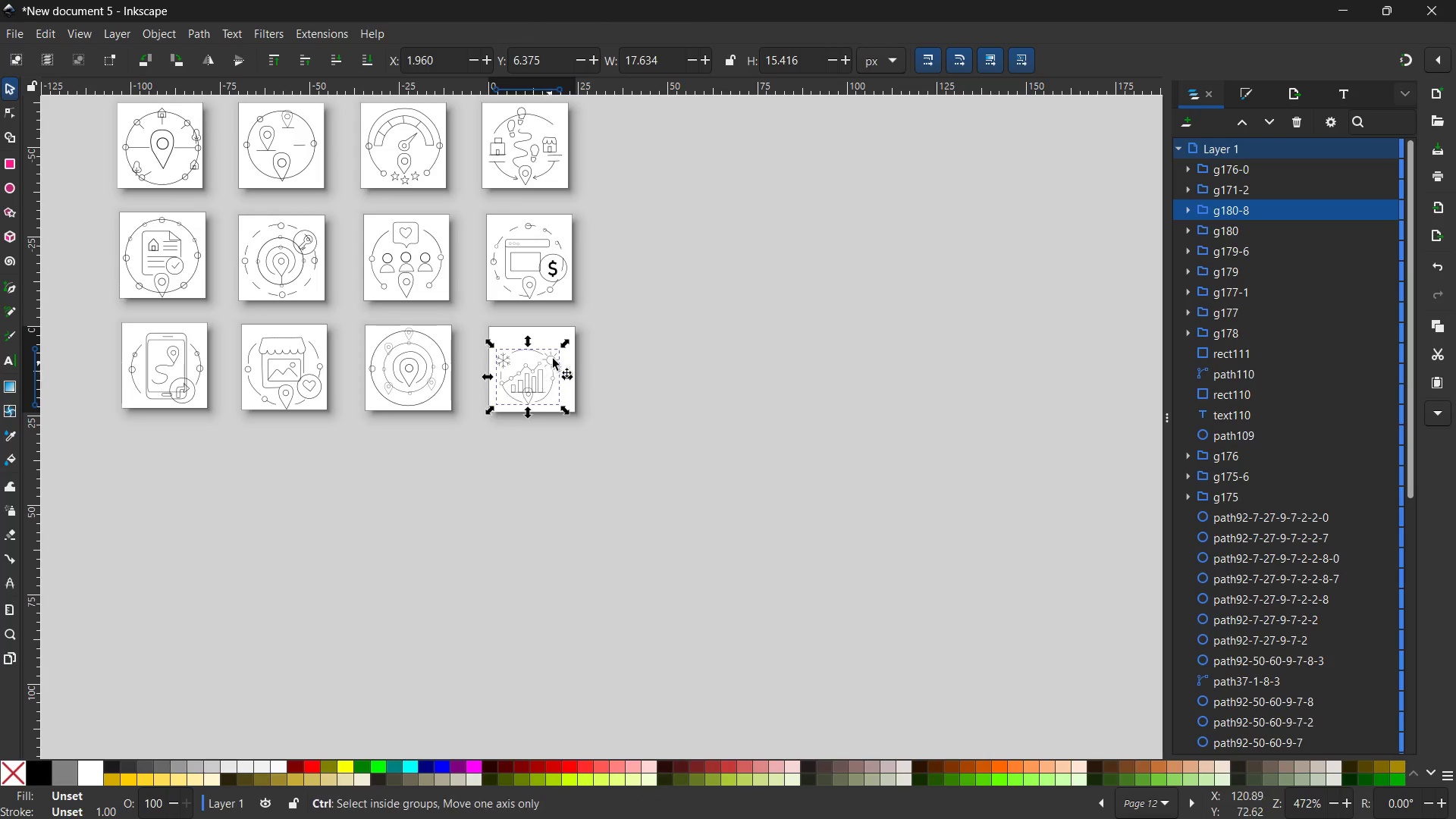 
hold_key(key=ControlLeft, duration=1.8)
left_click_drag(start_coordinate=[561, 346], to_coordinate=[576, 325])
 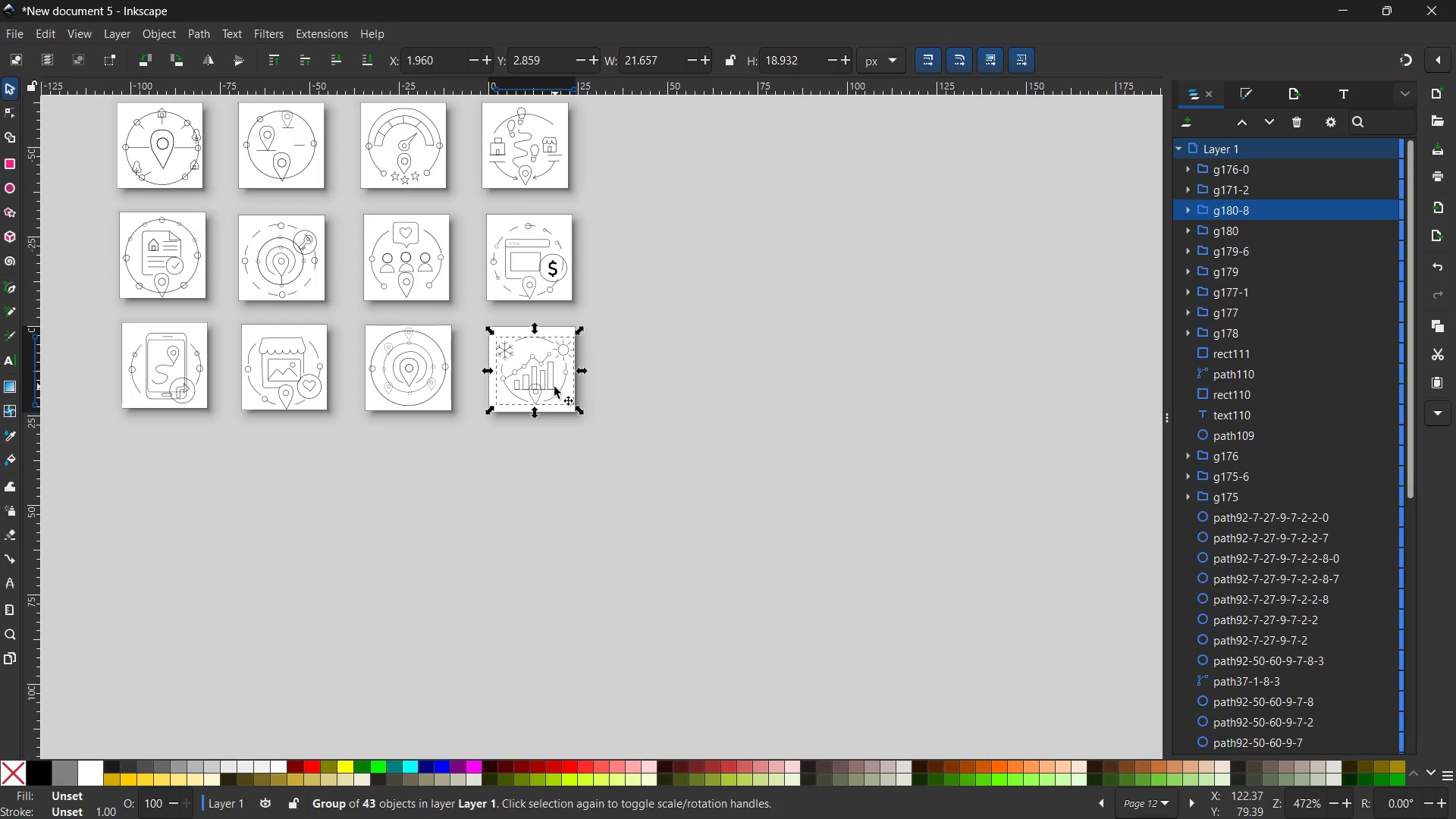 
left_click_drag(start_coordinate=[554, 387], to_coordinate=[548, 387])
 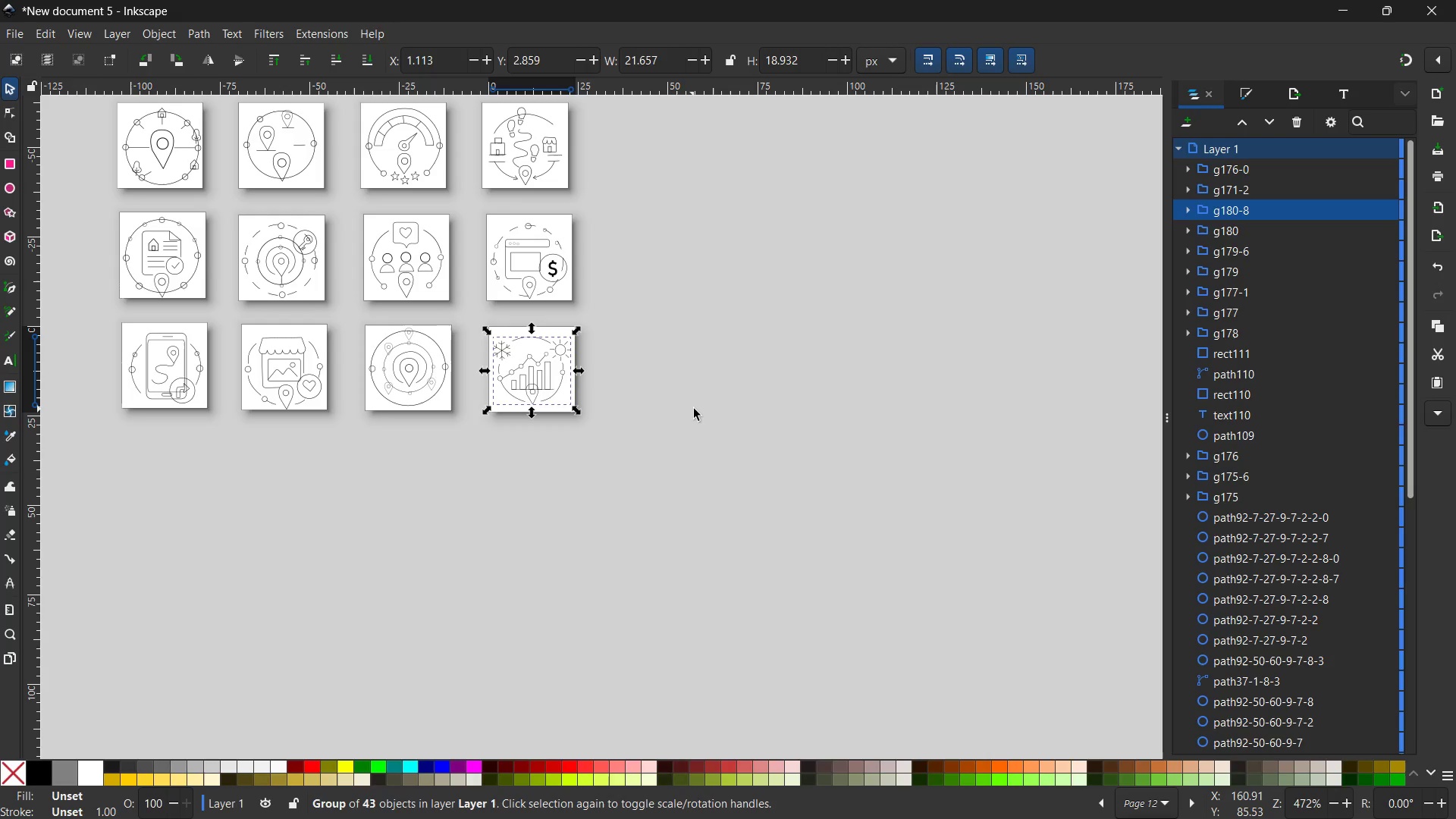 
left_click([694, 409])
 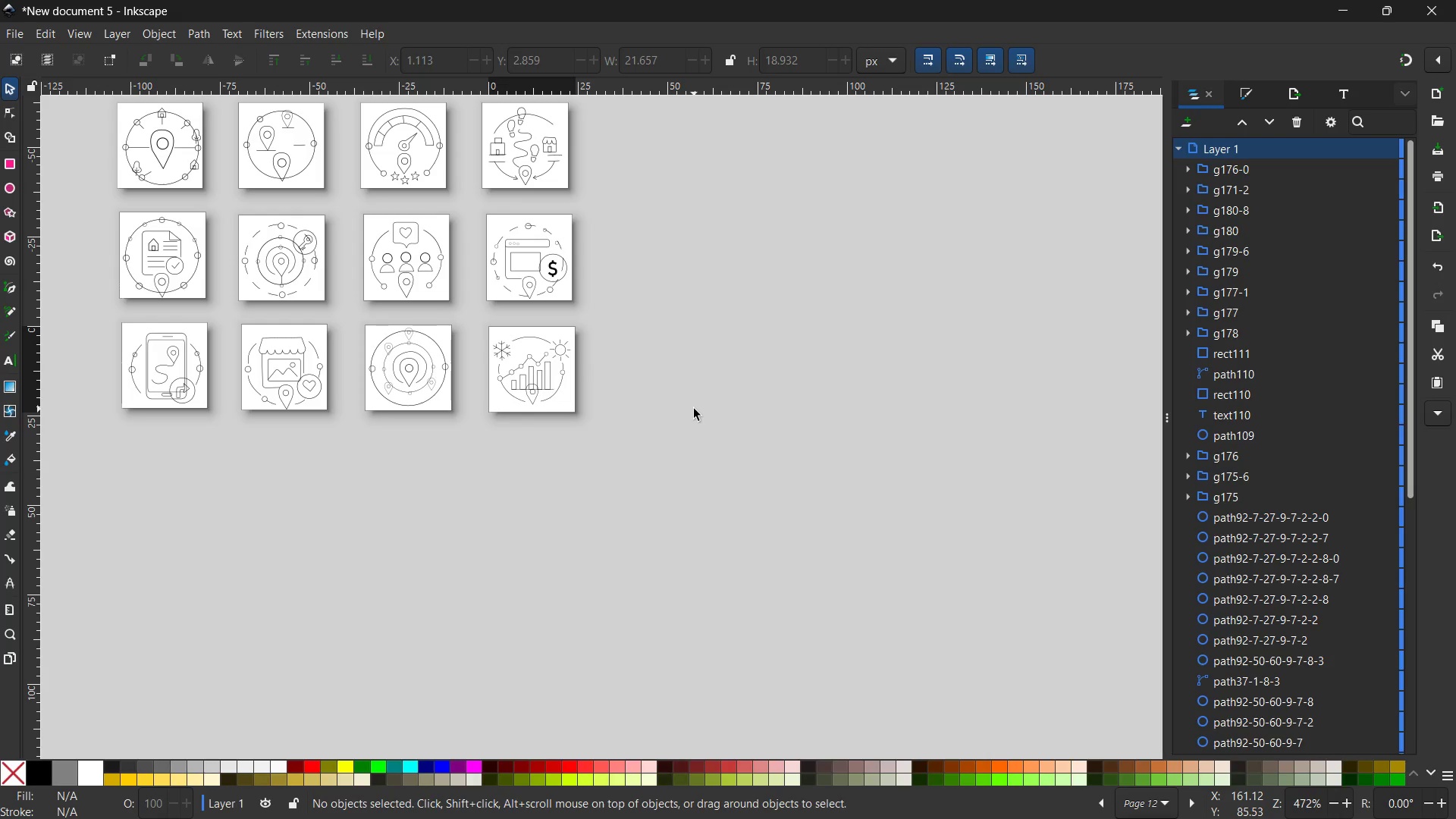 
wait(22.86)
 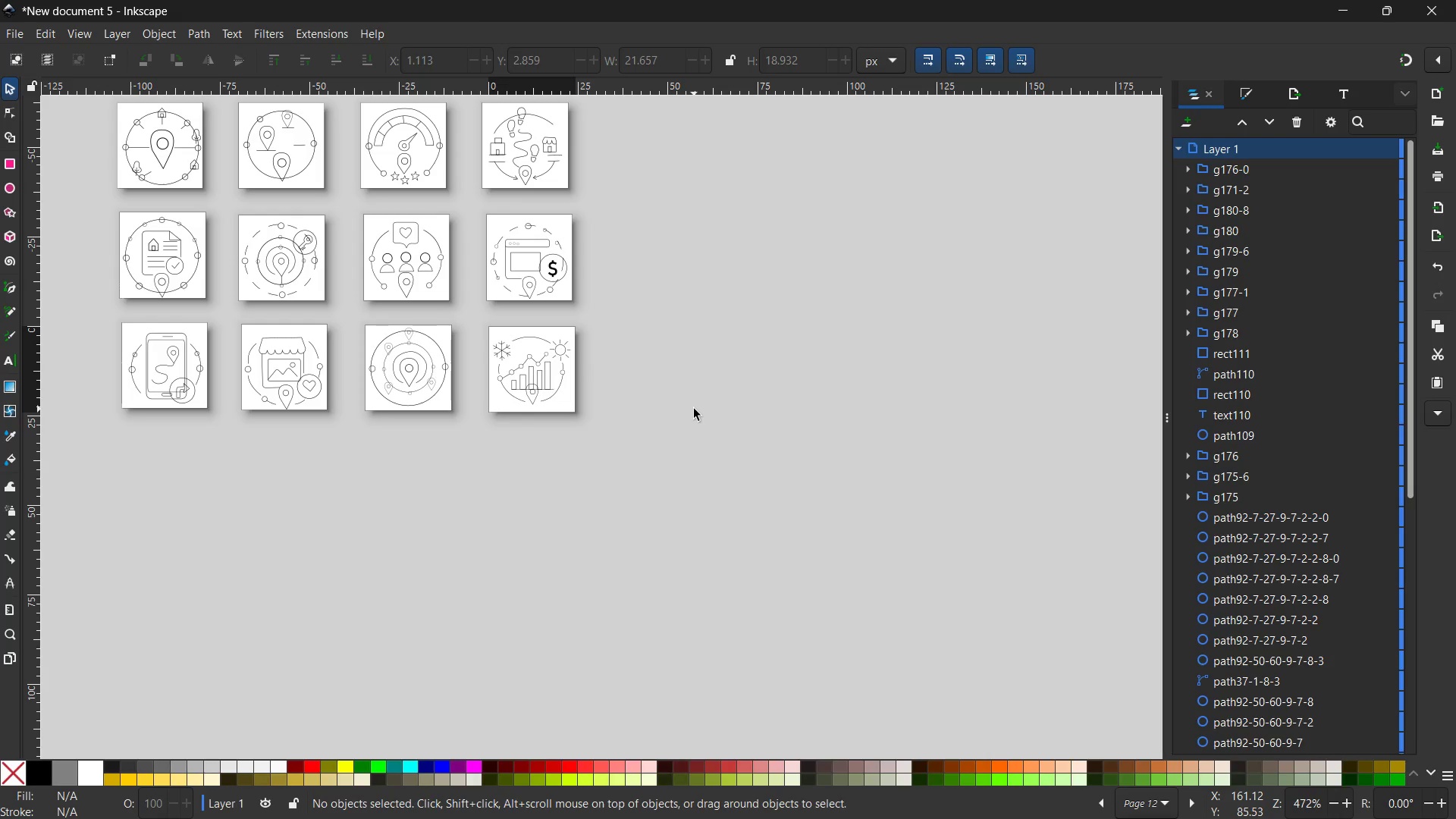 
hold_key(key=Space, duration=0.86)
 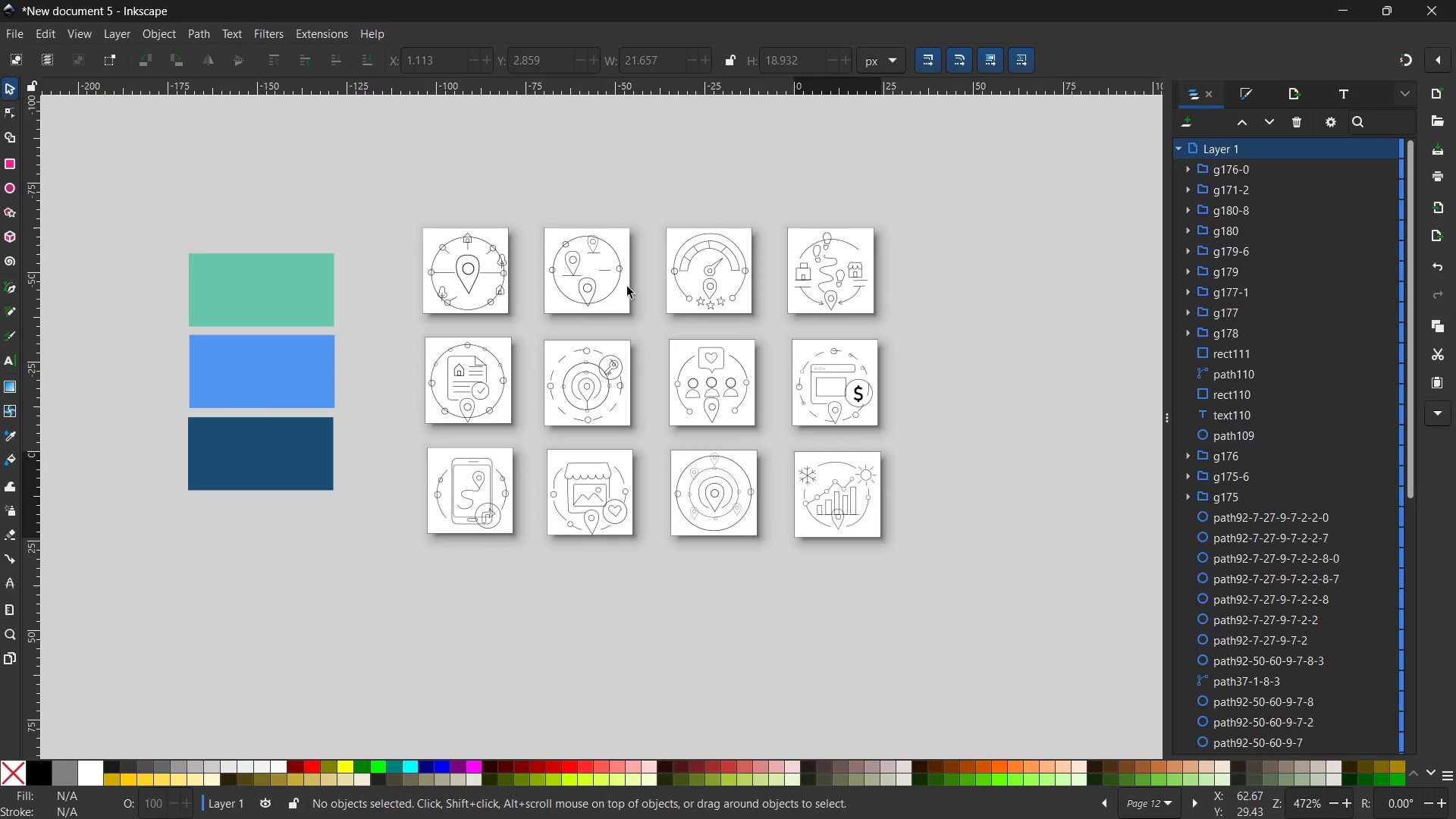 
left_click_drag(start_coordinate=[440, 482], to_coordinate=[737, 597])
 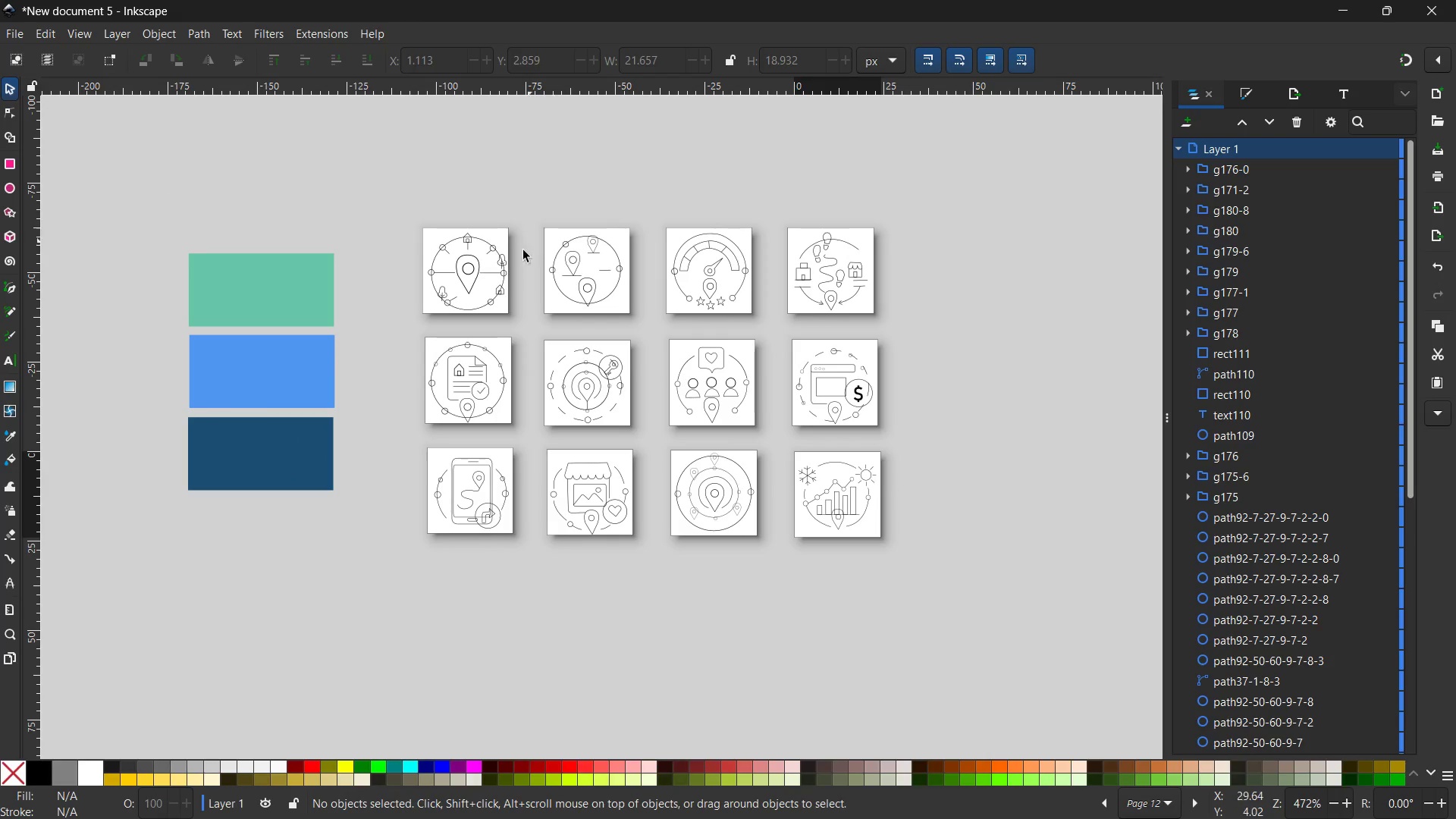 
left_click([500, 281])
 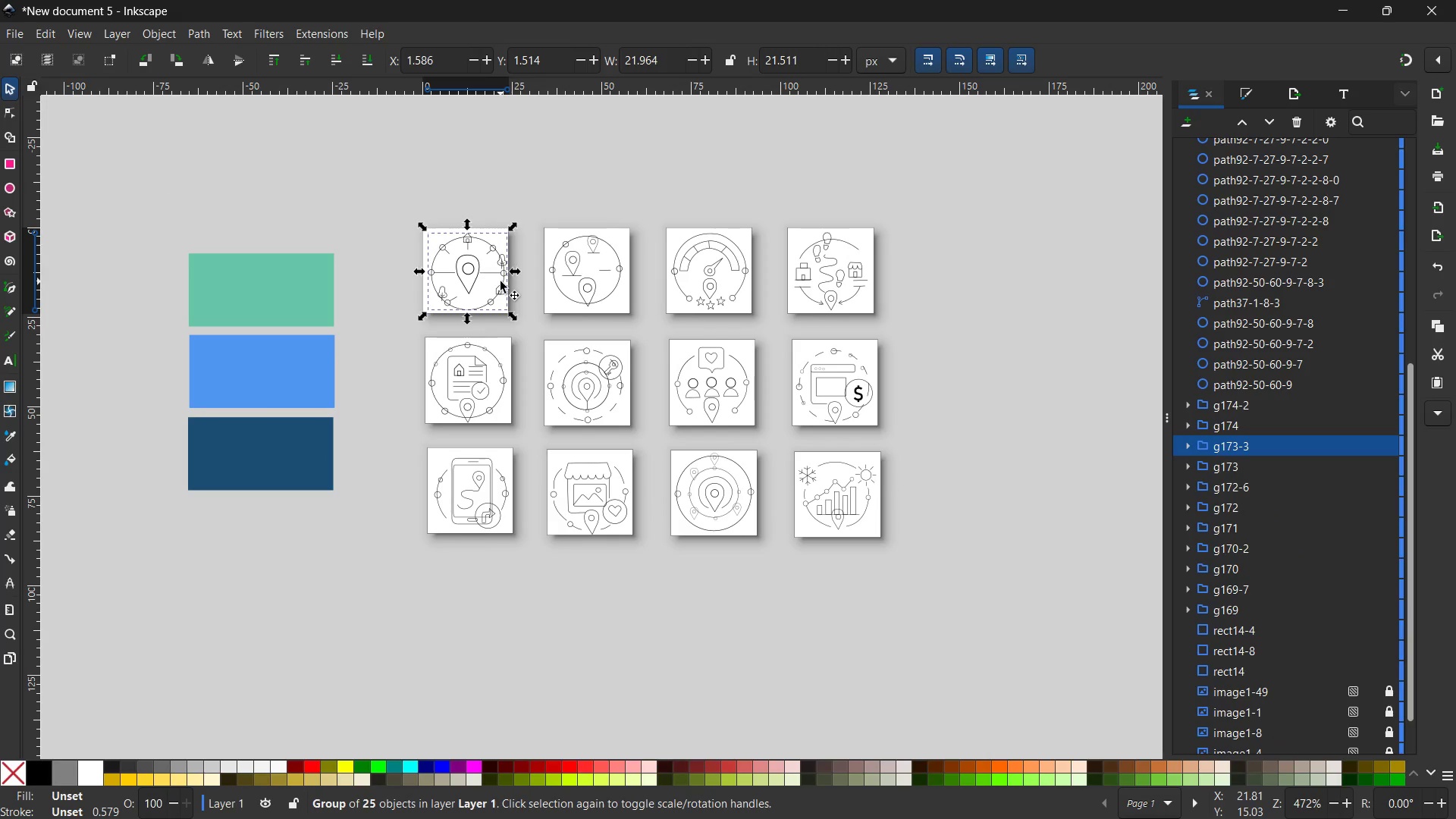 
wait(15.05)
 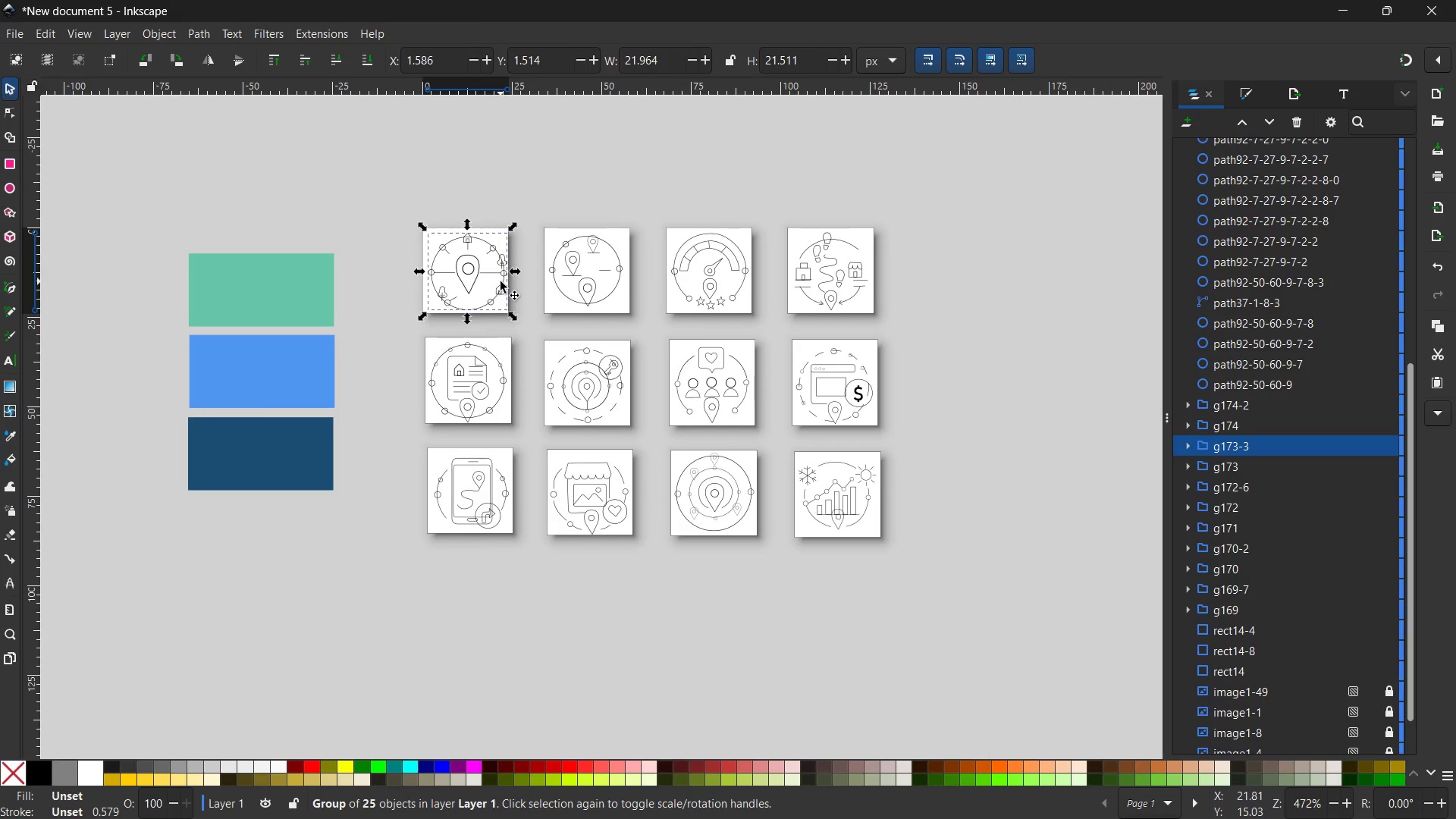 
hold_key(key=ControlLeft, duration=0.31)
scroll: coordinate [500, 281], scroll_direction: up, amount: 2.0
 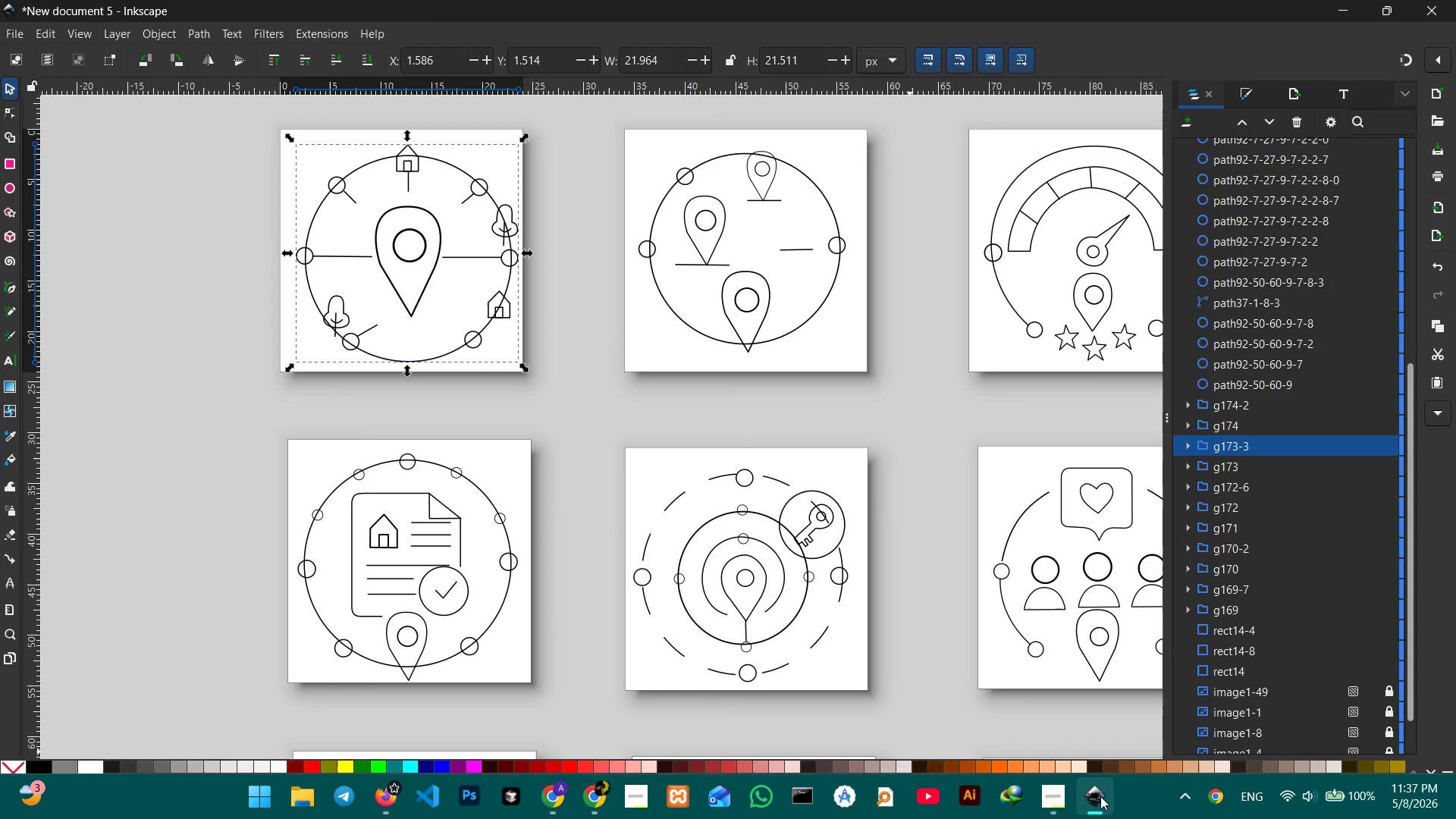 
left_click([1063, 795])